 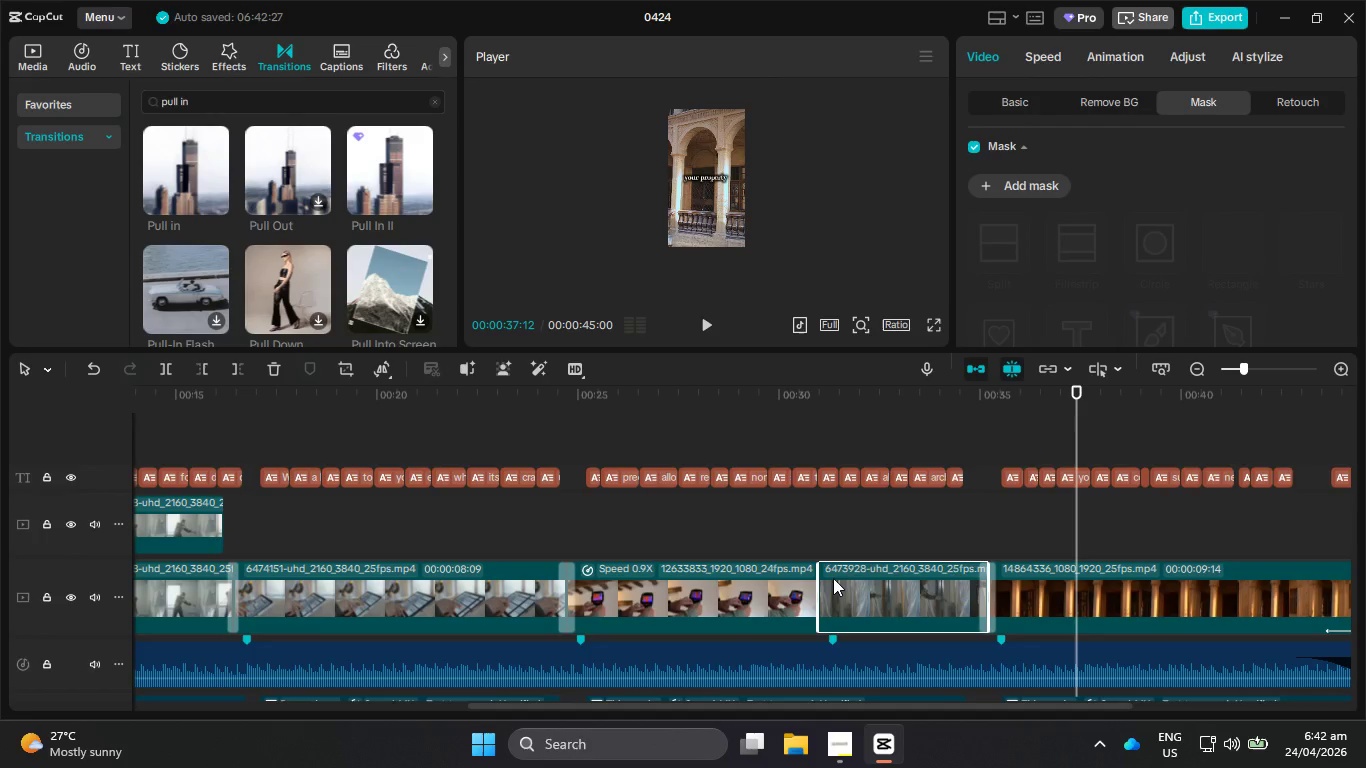 
key(Control+C)
 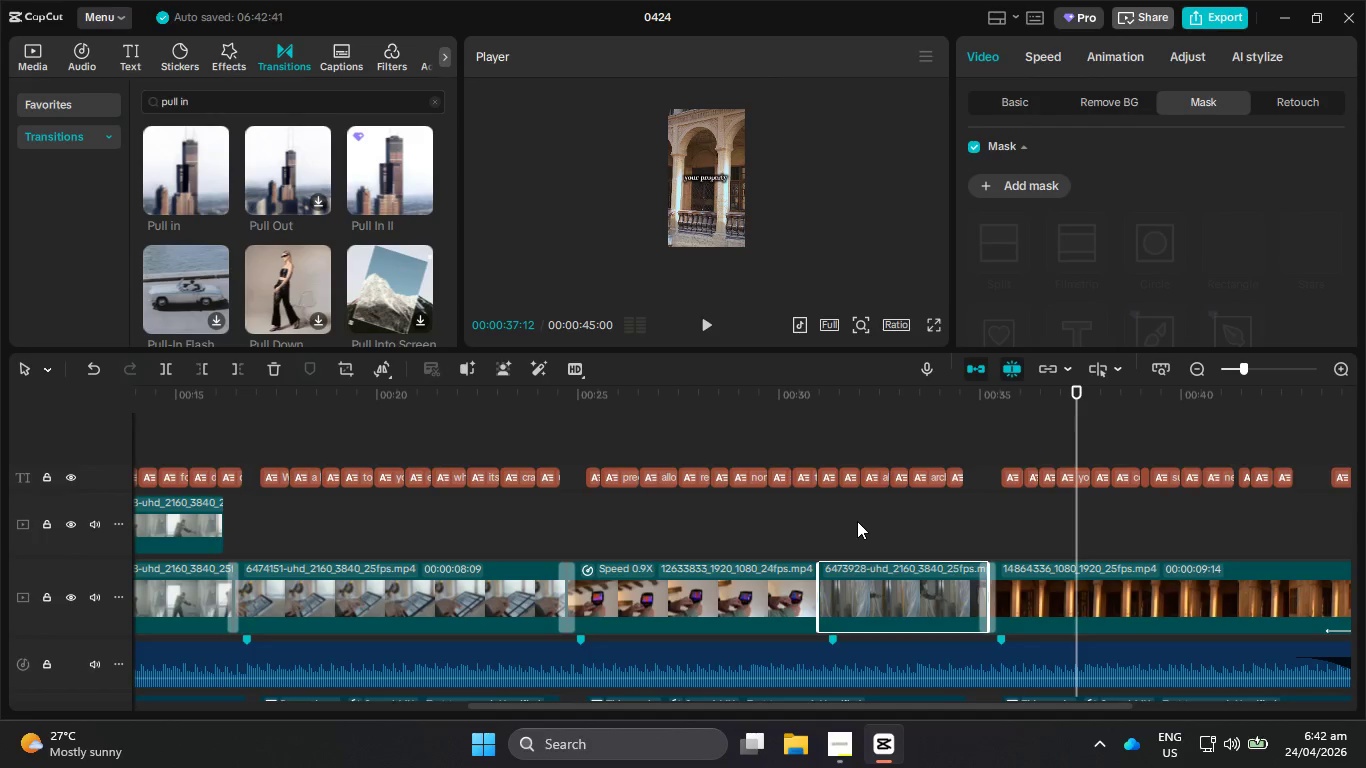 
key(Control+V)
 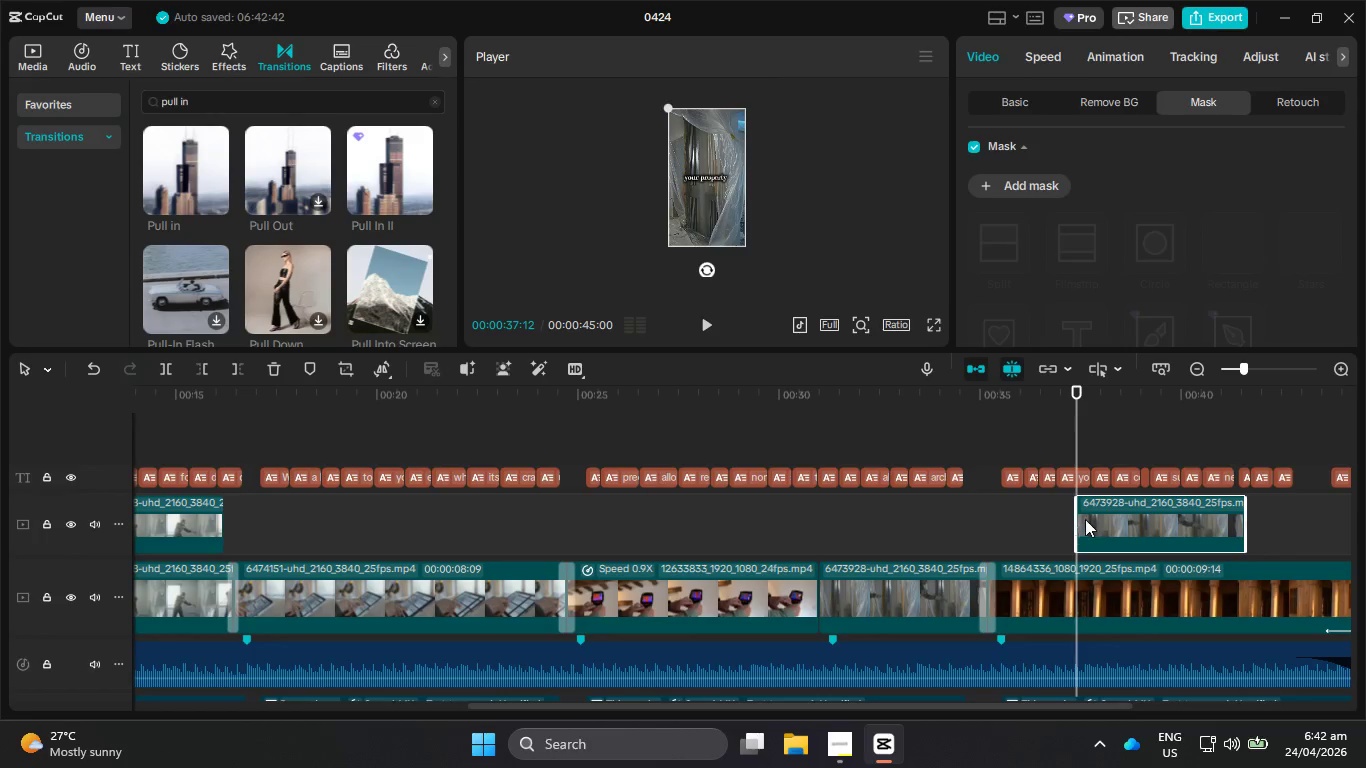 
left_click_drag(start_coordinate=[1090, 526], to_coordinate=[834, 540])
 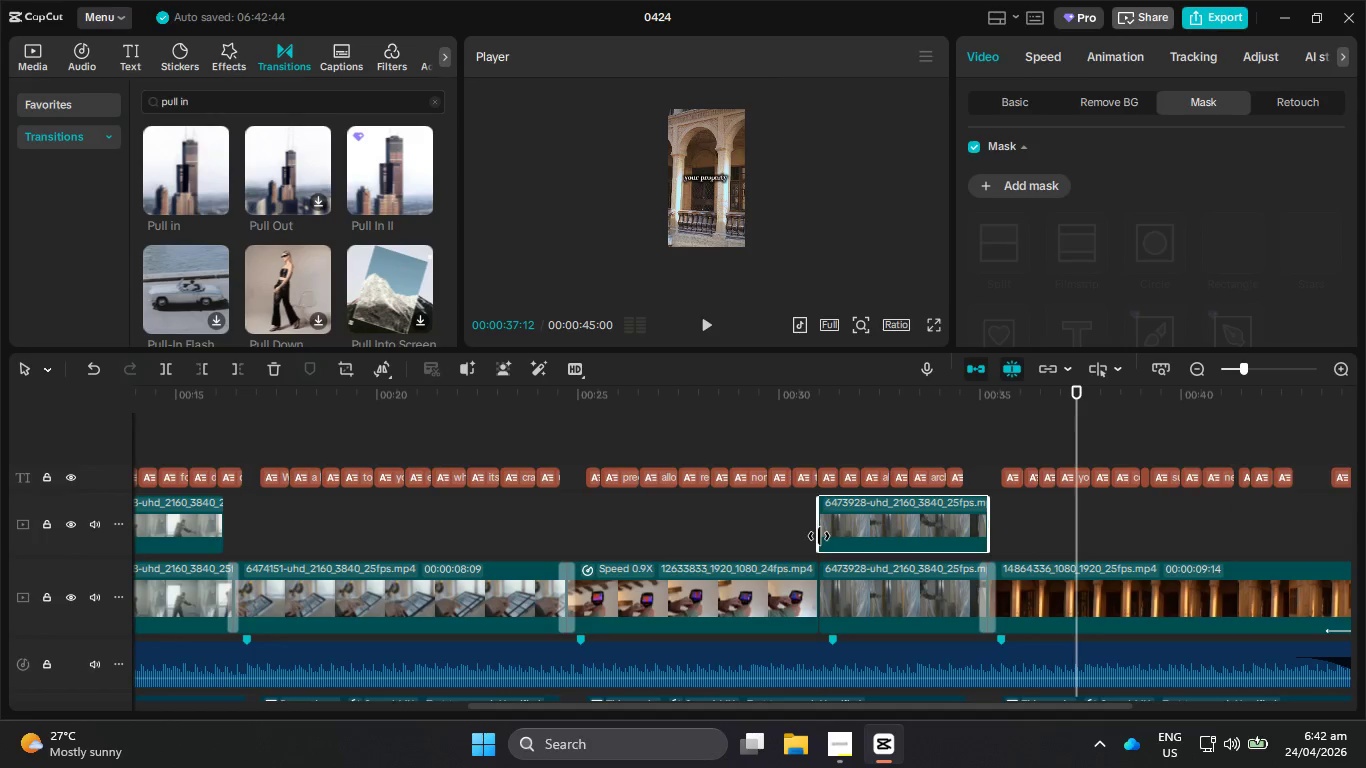 
left_click_drag(start_coordinate=[819, 536], to_coordinate=[798, 534])
 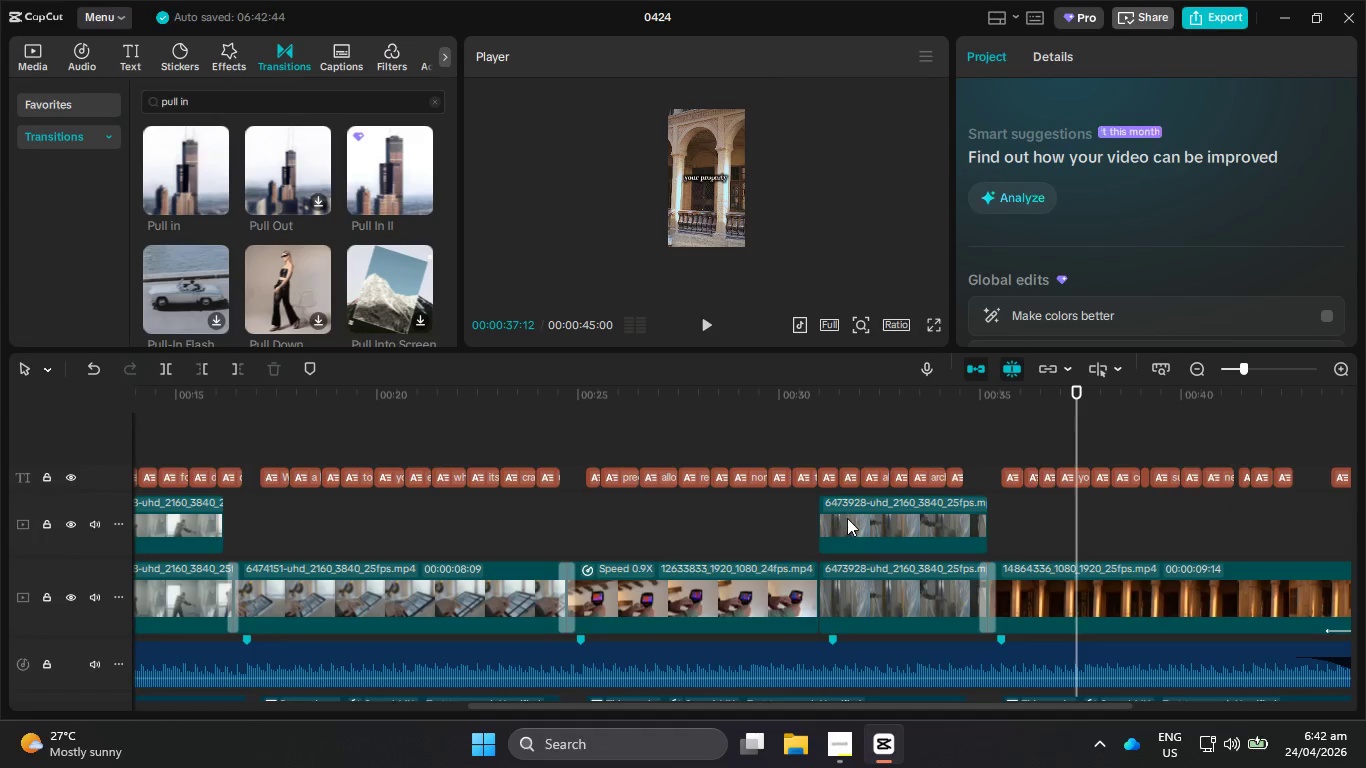 
left_click([847, 518])
 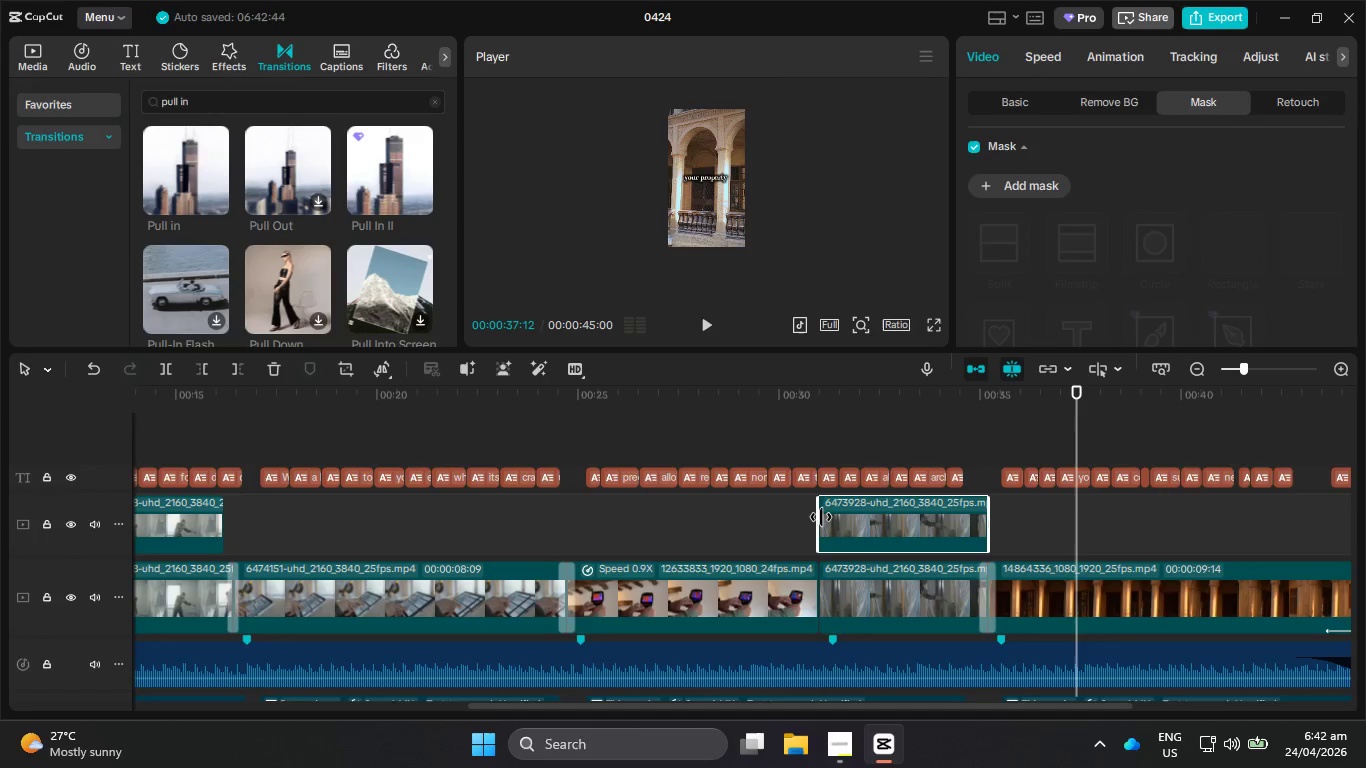 
left_click_drag(start_coordinate=[819, 515], to_coordinate=[810, 515])
 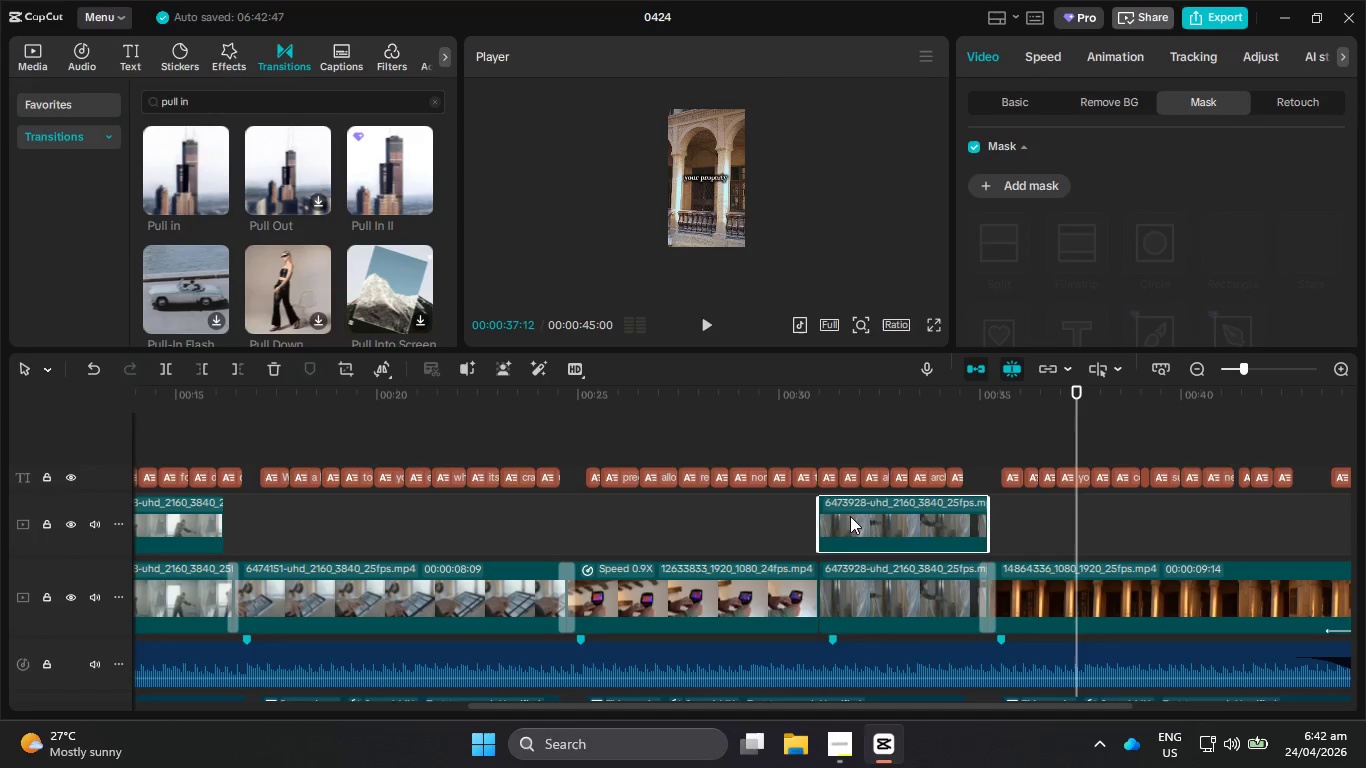 
left_click_drag(start_coordinate=[850, 516], to_coordinate=[820, 518])
 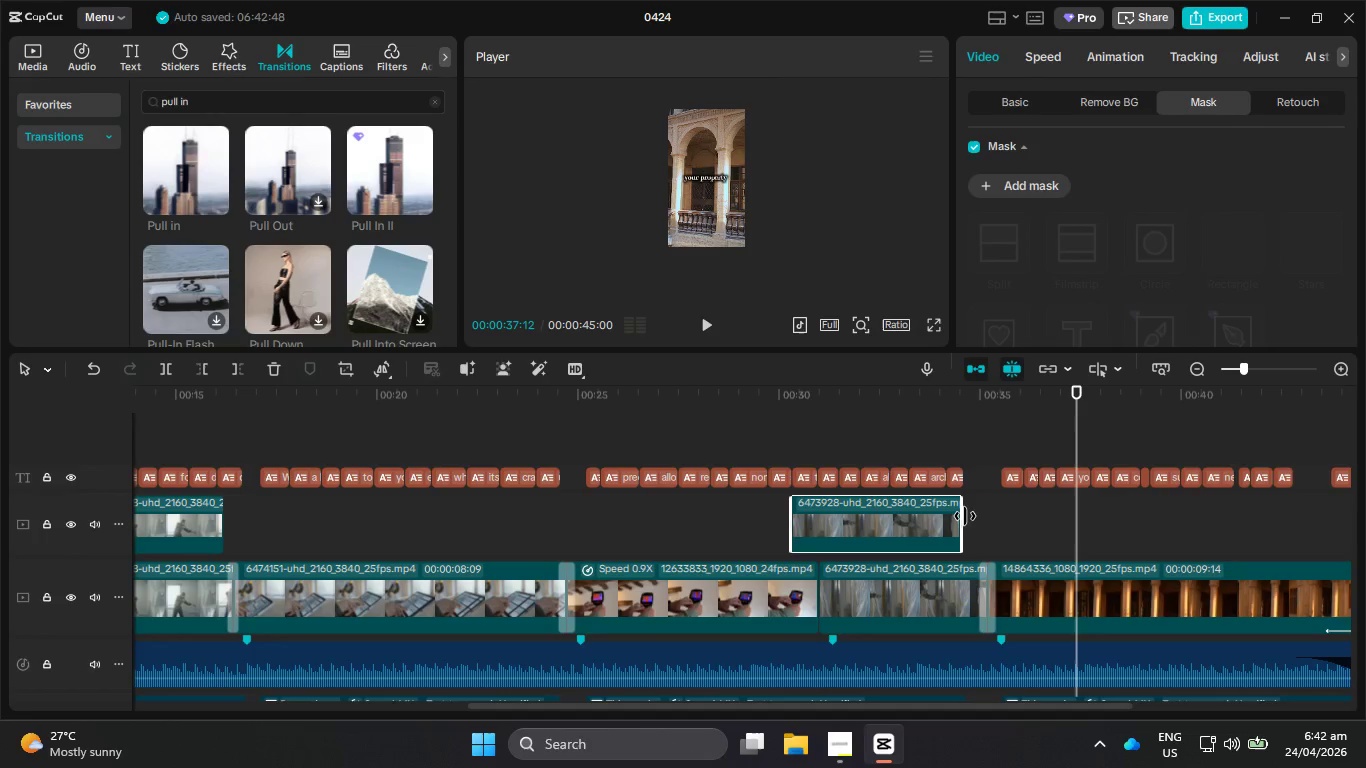 
left_click_drag(start_coordinate=[965, 516], to_coordinate=[984, 518])
 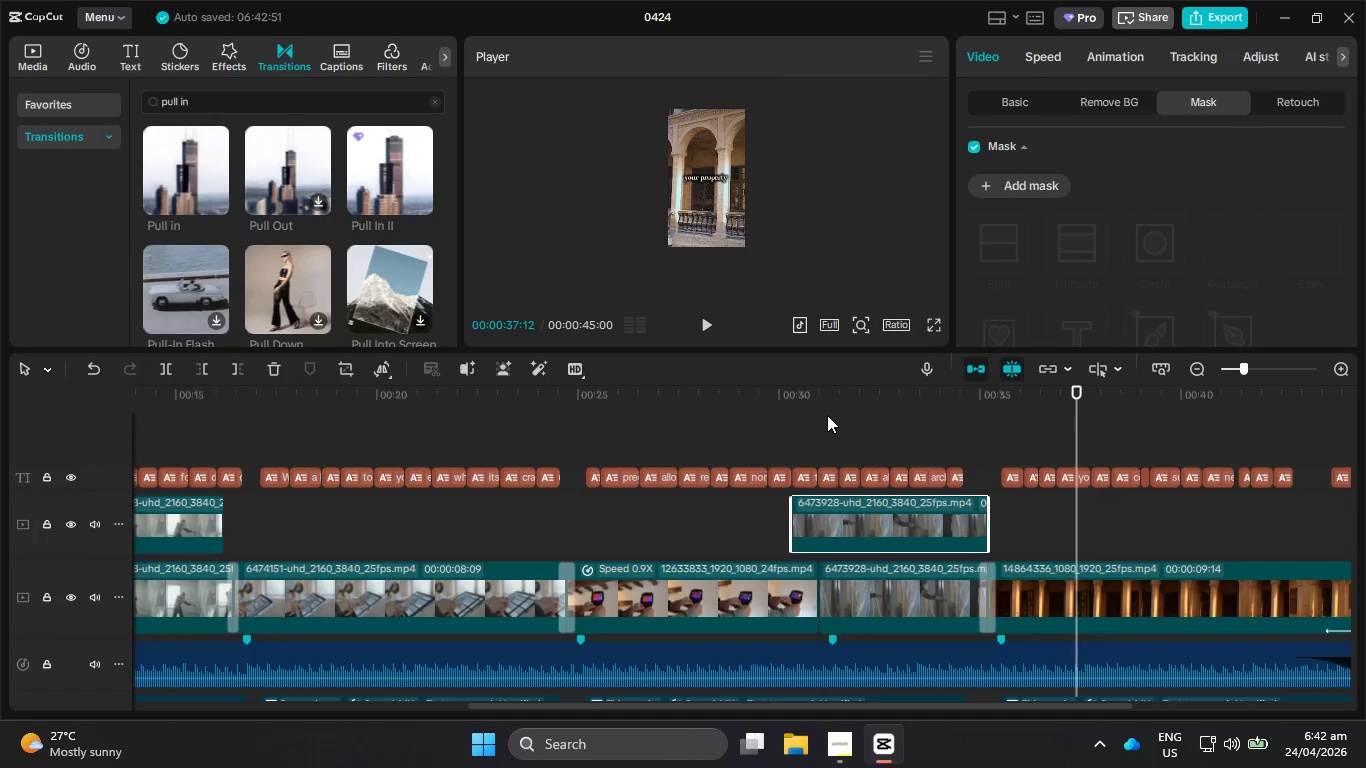 
left_click_drag(start_coordinate=[826, 399], to_coordinate=[787, 408])
 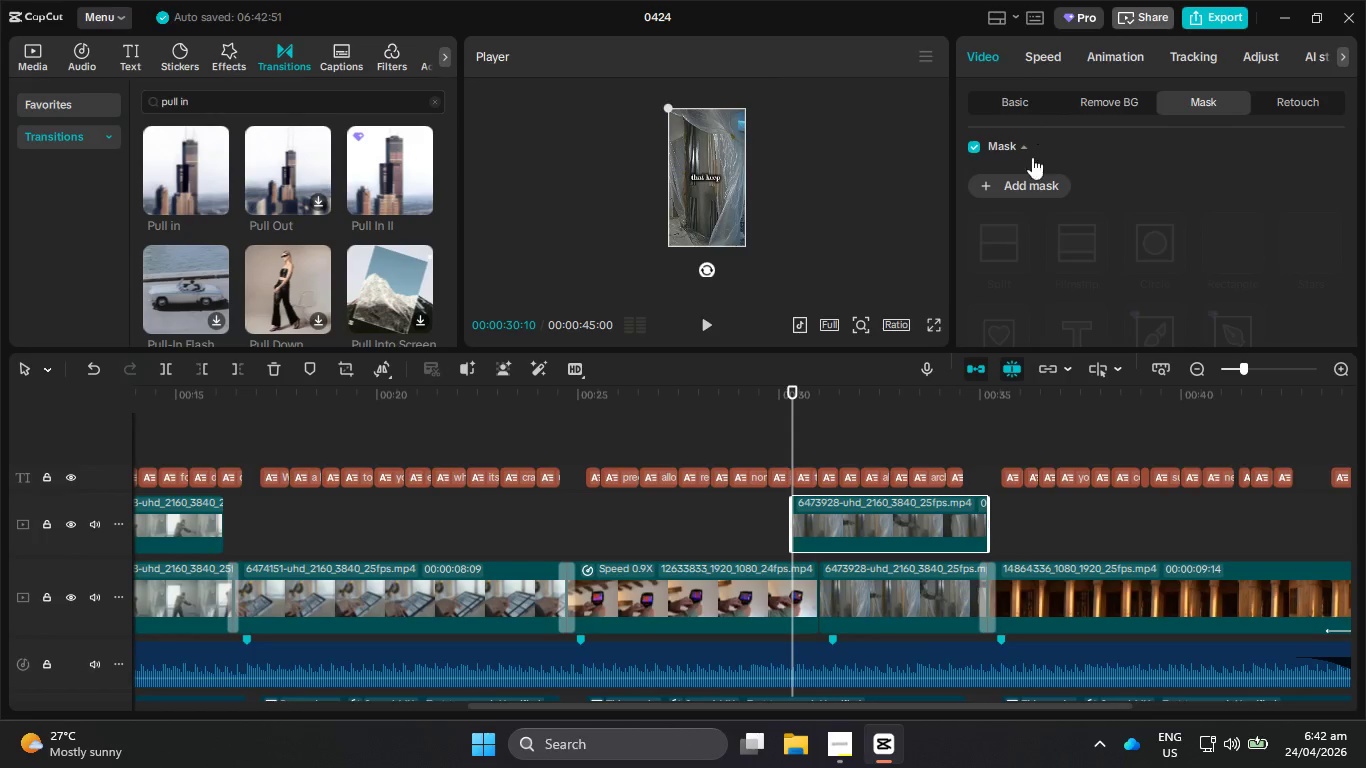 
left_click([1022, 181])
 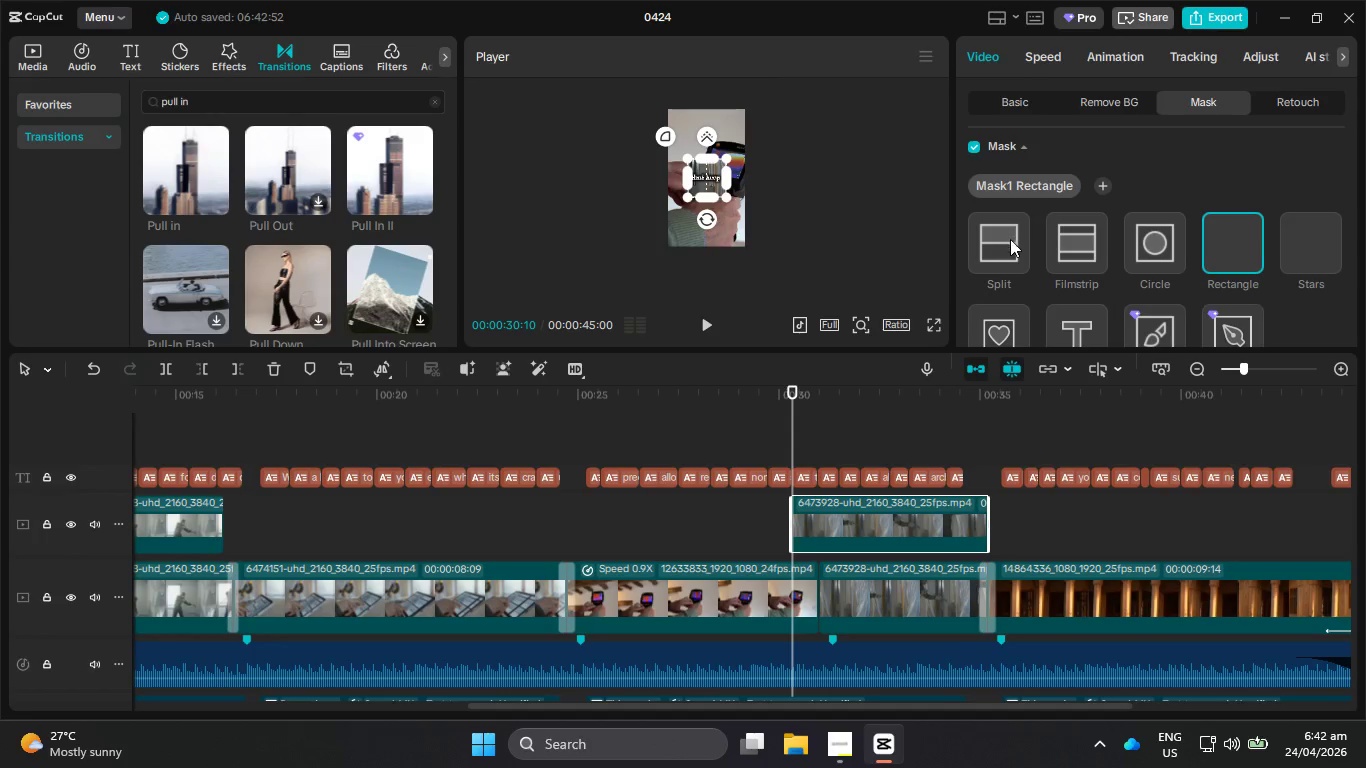 
left_click([1008, 240])
 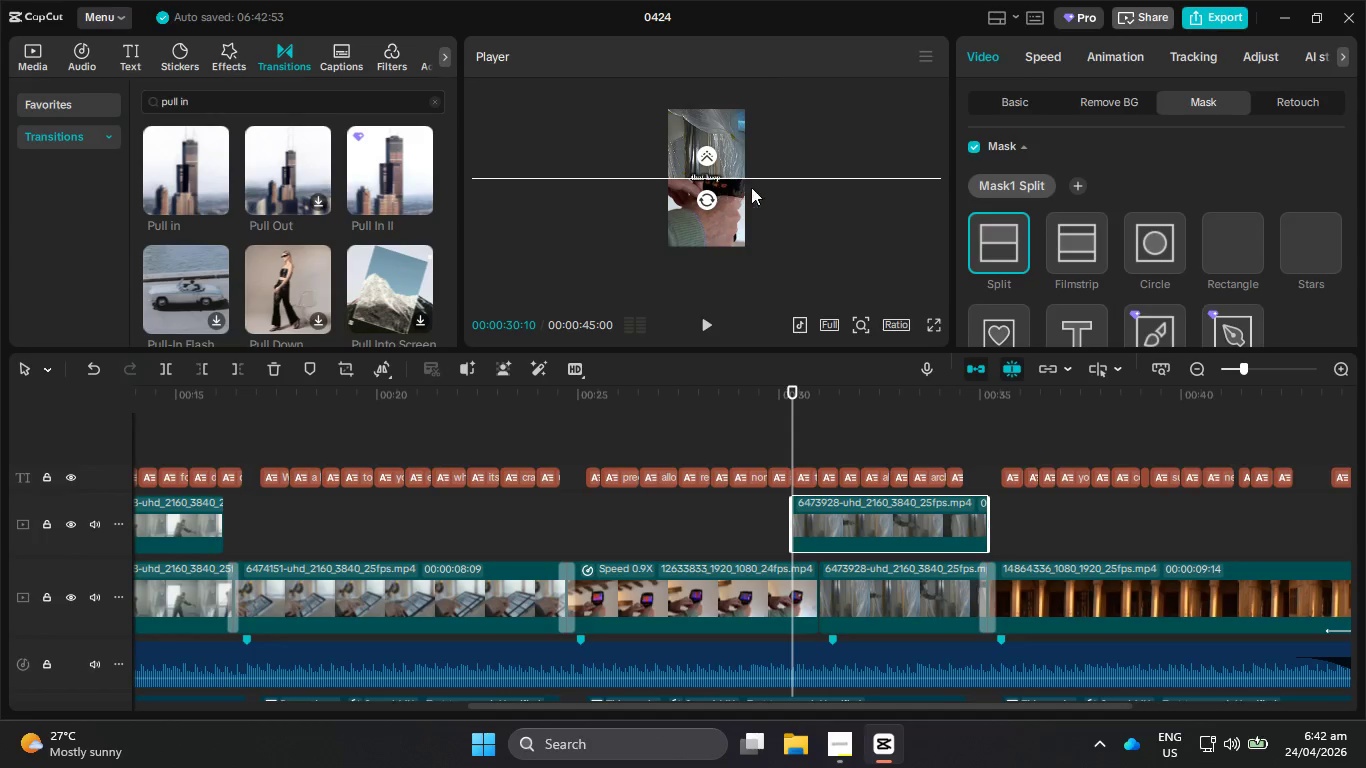 
left_click_drag(start_coordinate=[758, 179], to_coordinate=[757, 66])
 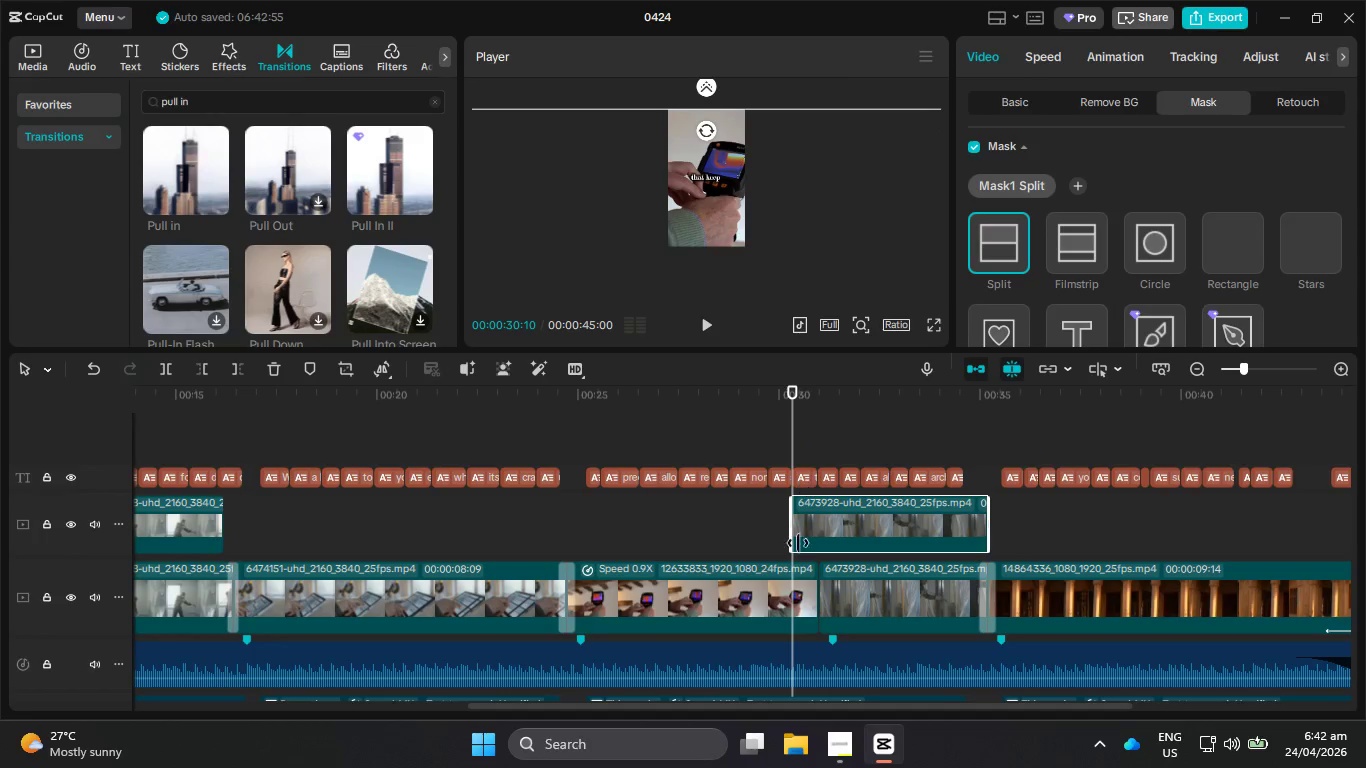 
hold_key(key=ControlLeft, duration=0.38)
hold_key(key=ControlLeft, duration=0.52)
scroll: coordinate [821, 494], scroll_direction: up, amount: 20.0
 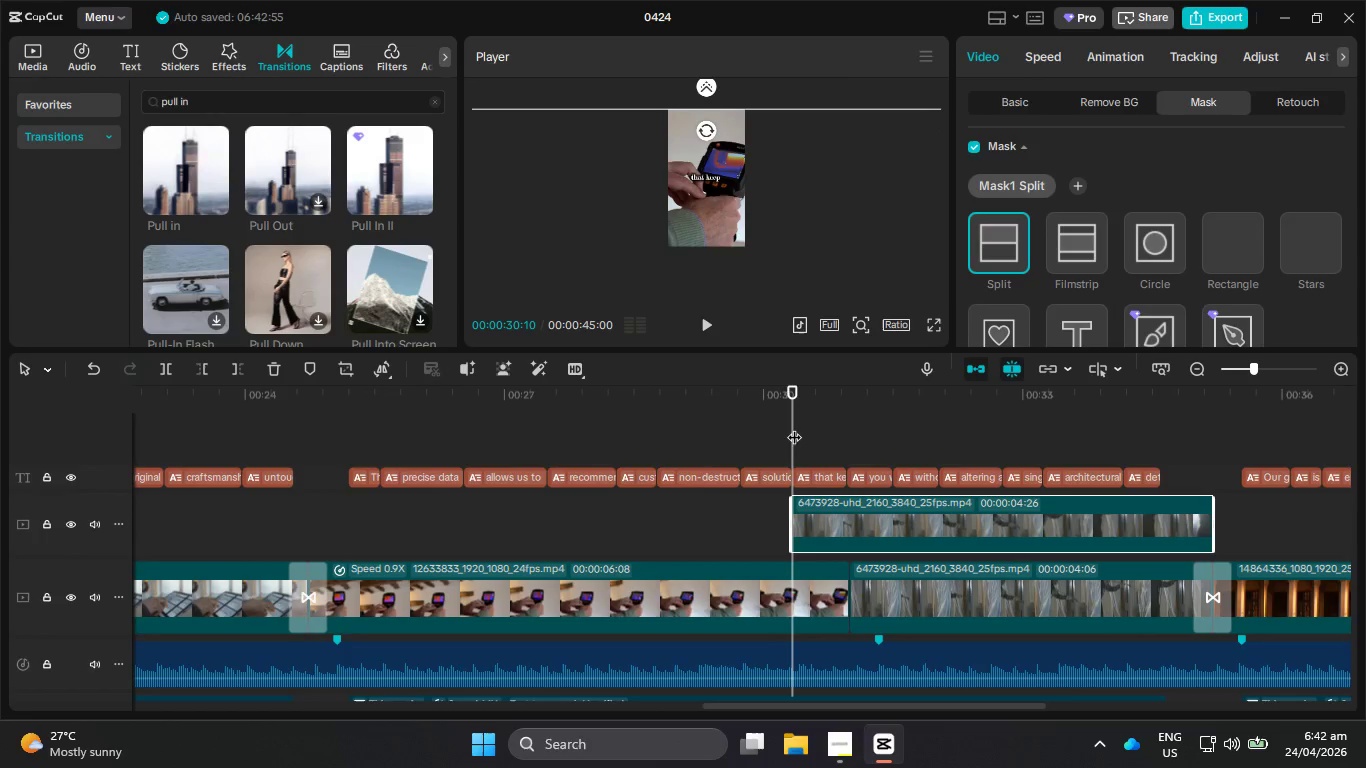 
scroll: coordinate [1316, 292], scroll_direction: down, amount: 2.0
 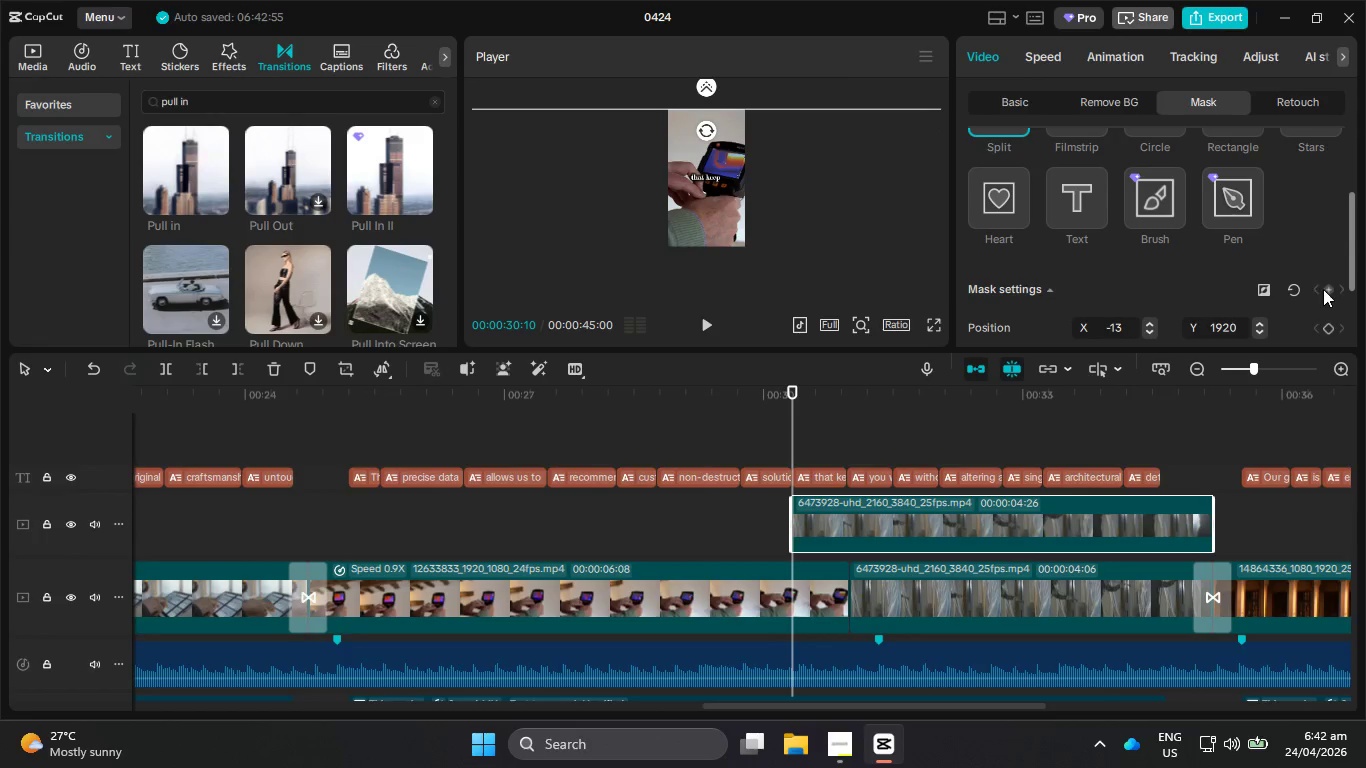 
left_click([1332, 291])
 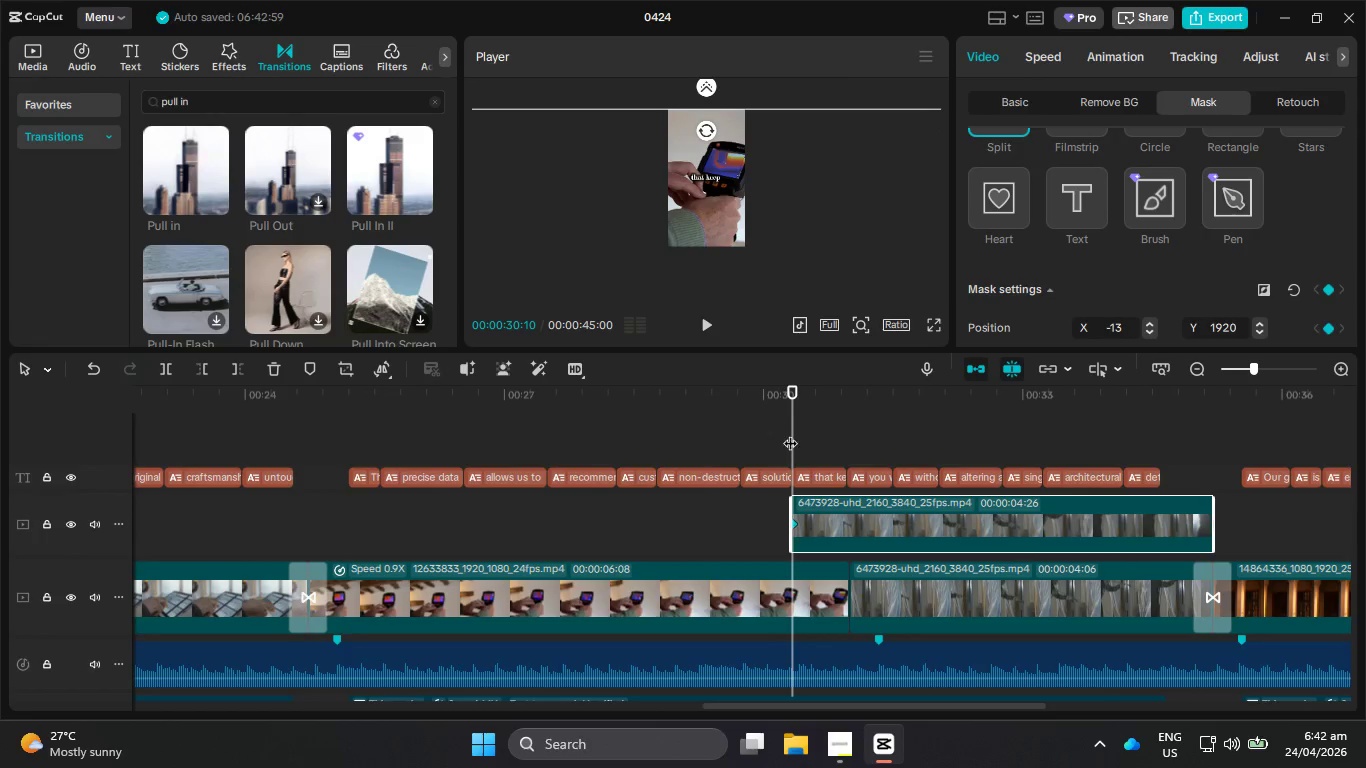 
left_click_drag(start_coordinate=[795, 432], to_coordinate=[818, 432])
 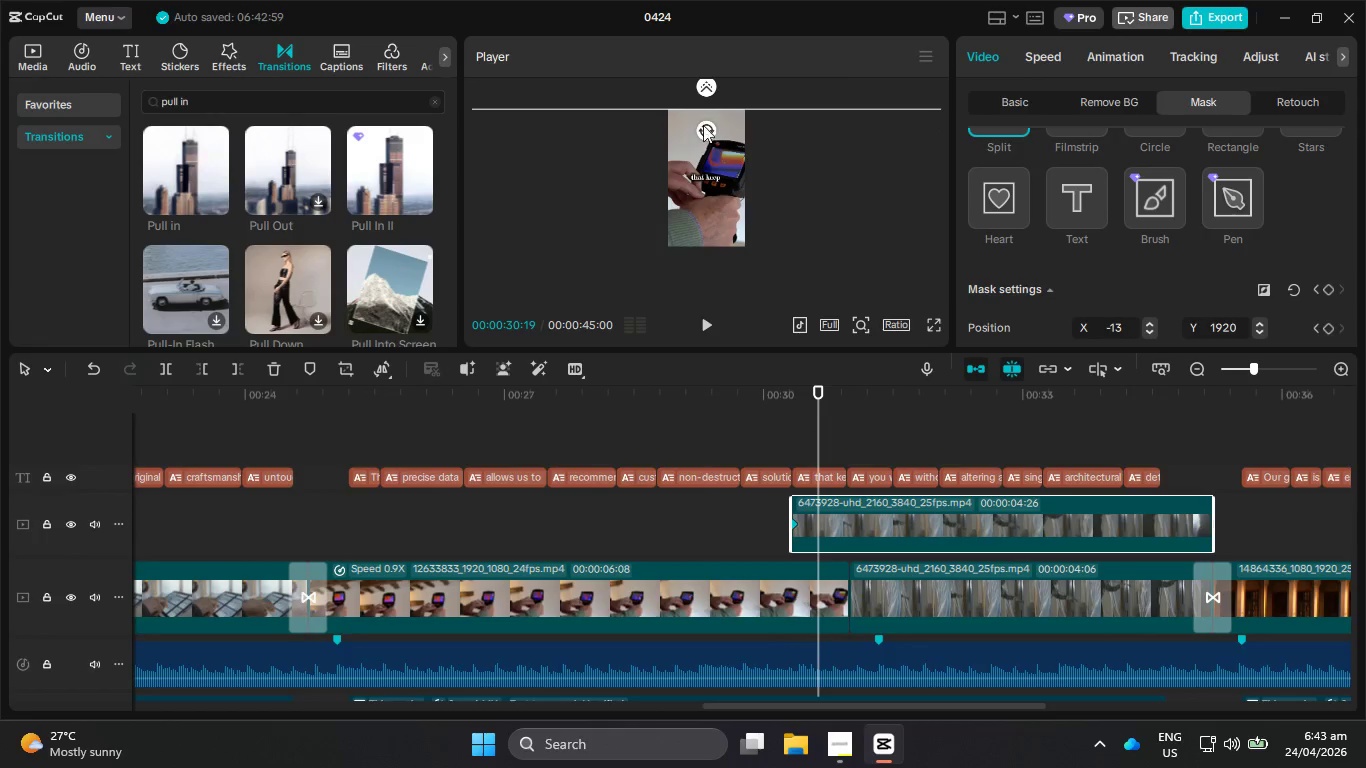 
left_click_drag(start_coordinate=[715, 131], to_coordinate=[737, 117])
 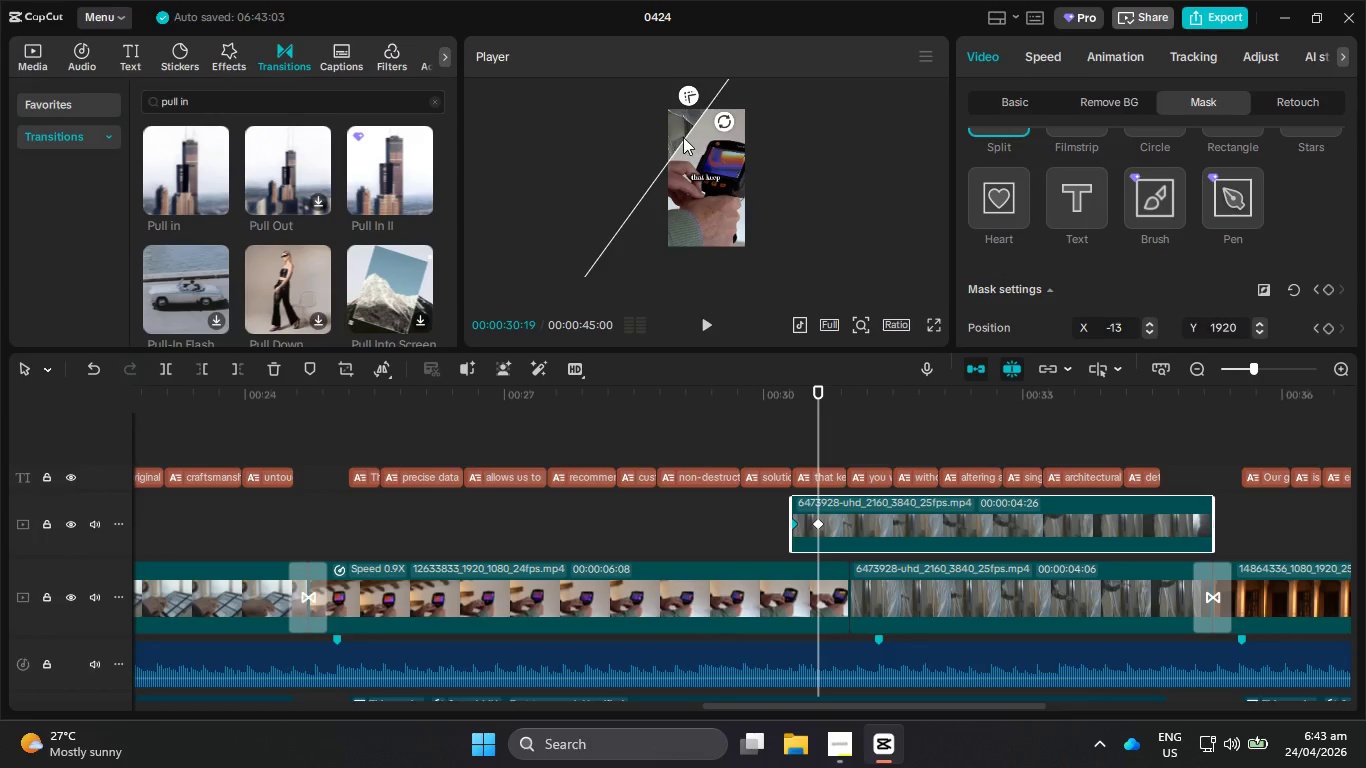 
left_click_drag(start_coordinate=[683, 137], to_coordinate=[691, 176])
 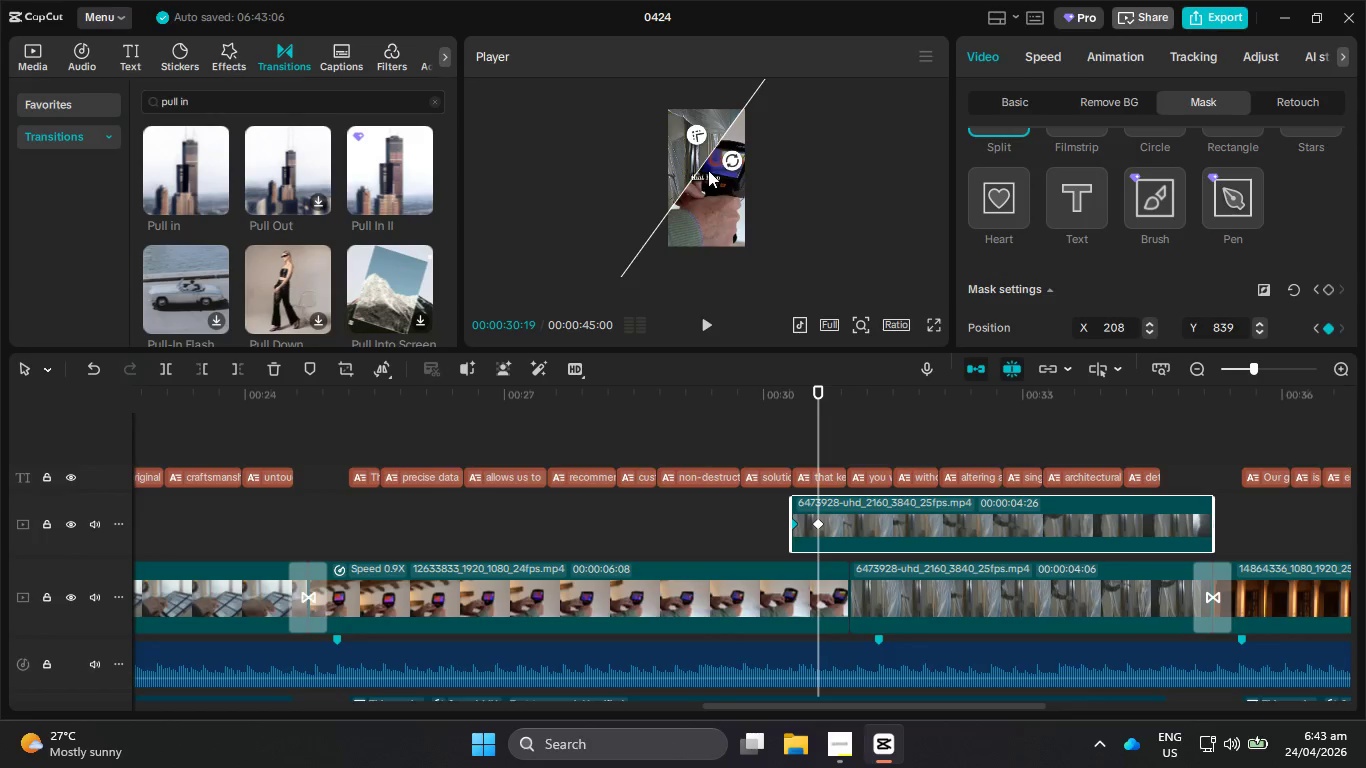 
mouse_move([742, 197])
 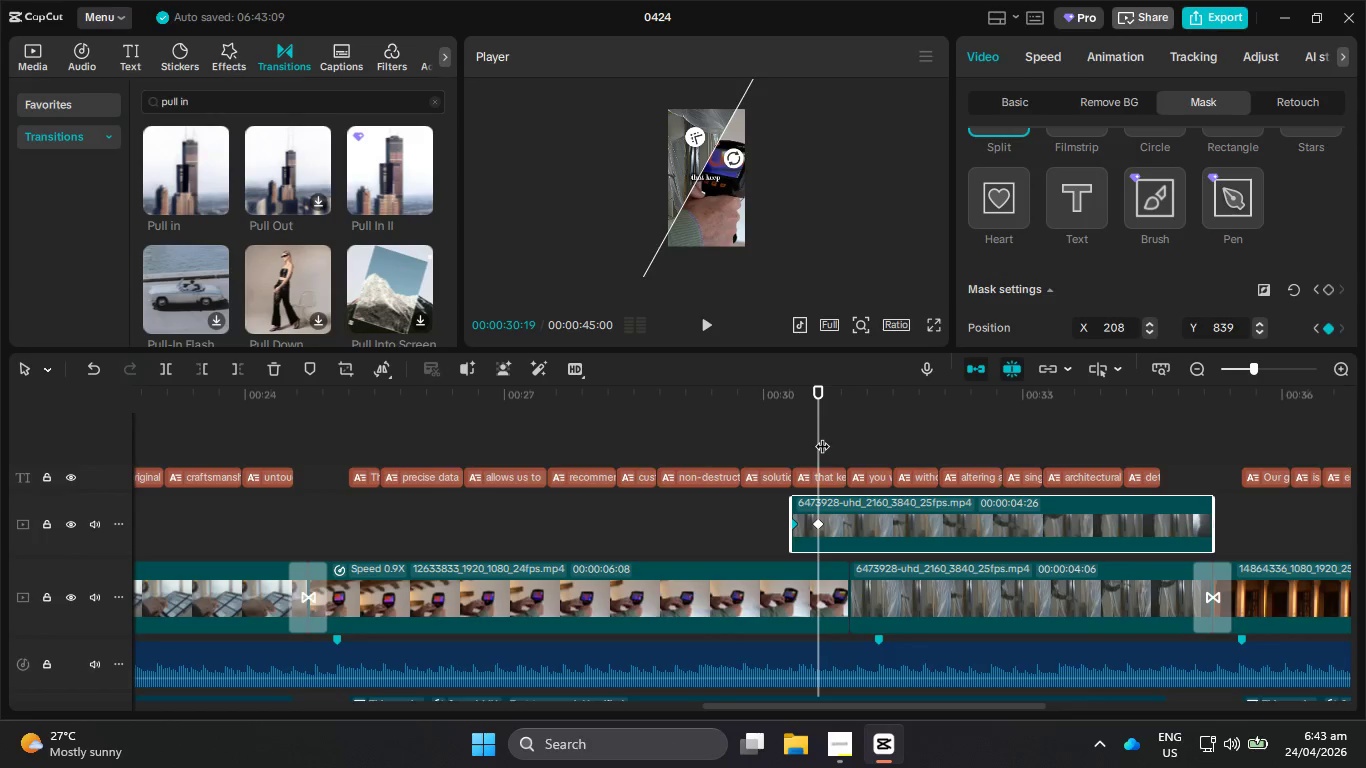 
left_click_drag(start_coordinate=[822, 436], to_coordinate=[846, 436])
 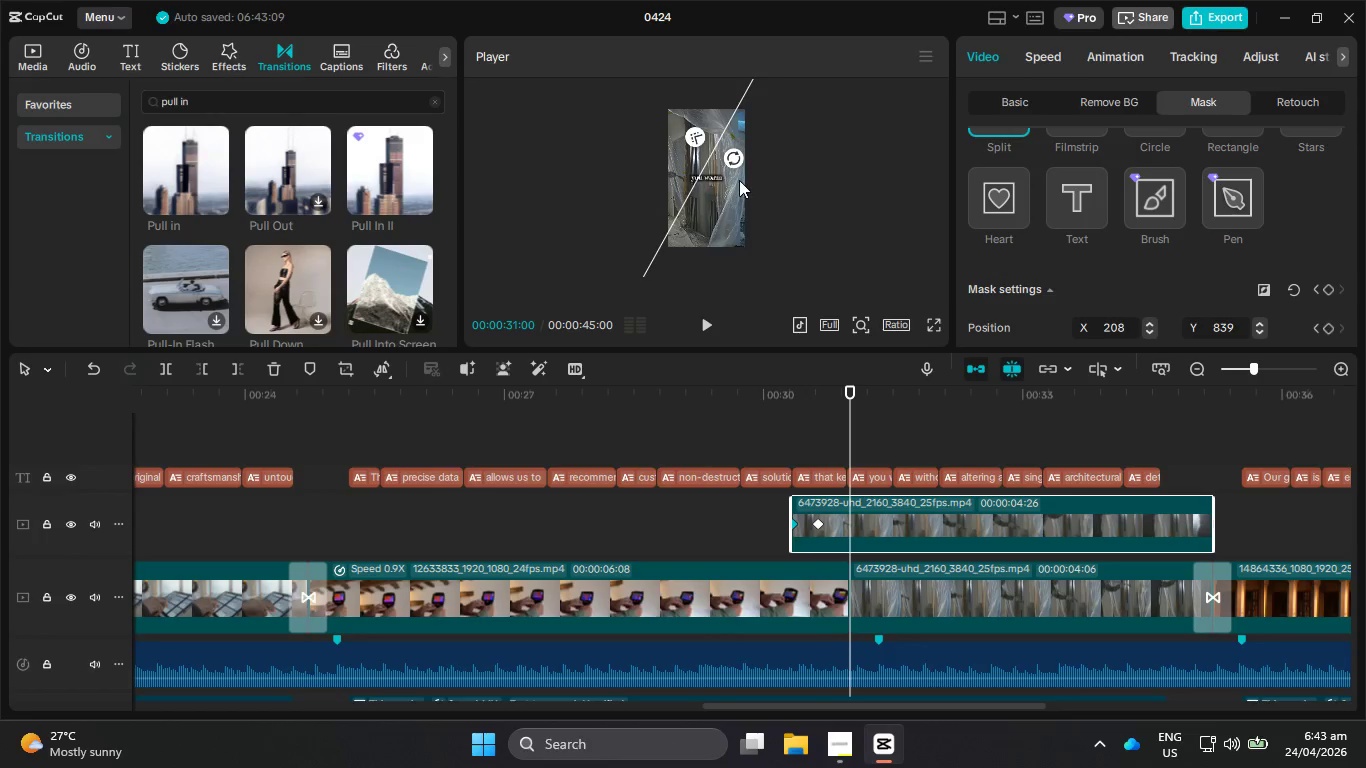 
left_click_drag(start_coordinate=[732, 161], to_coordinate=[698, 130])
 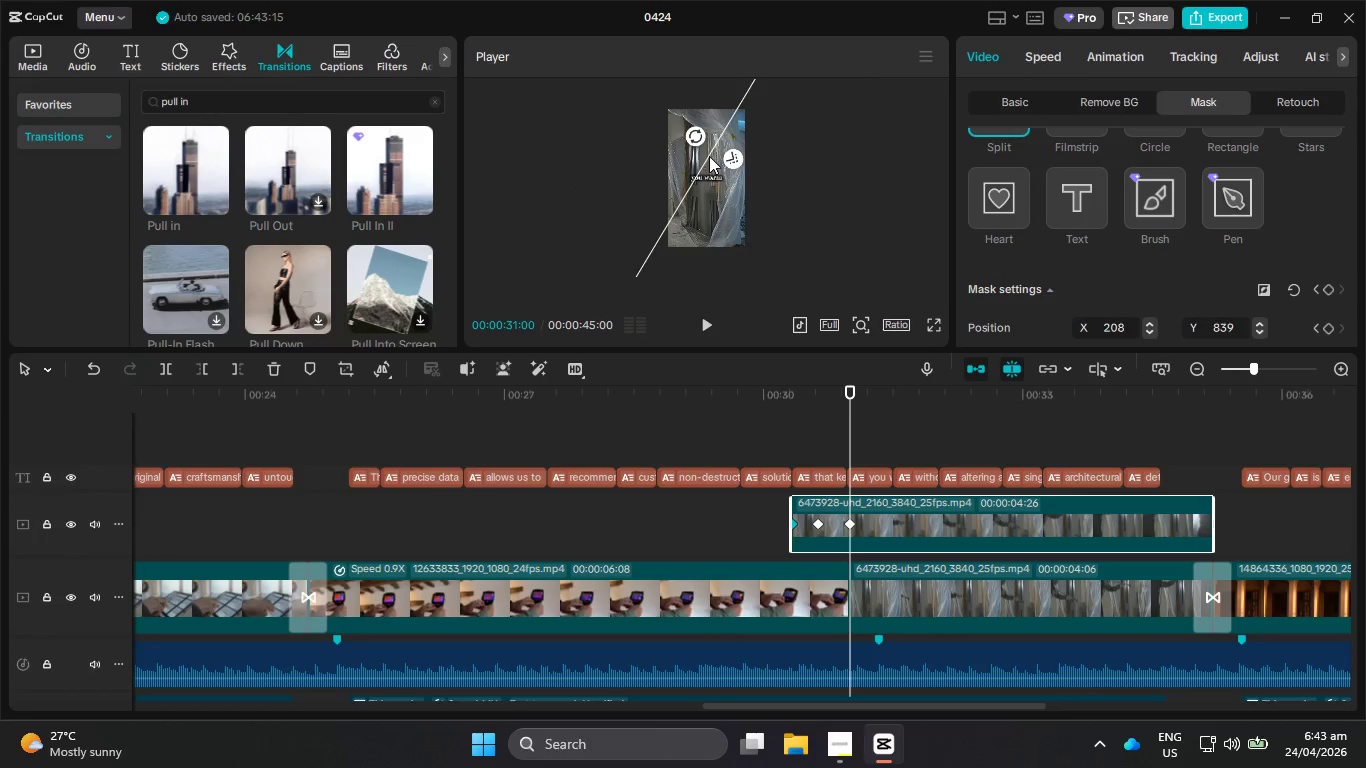 
left_click_drag(start_coordinate=[709, 156], to_coordinate=[627, 114])
 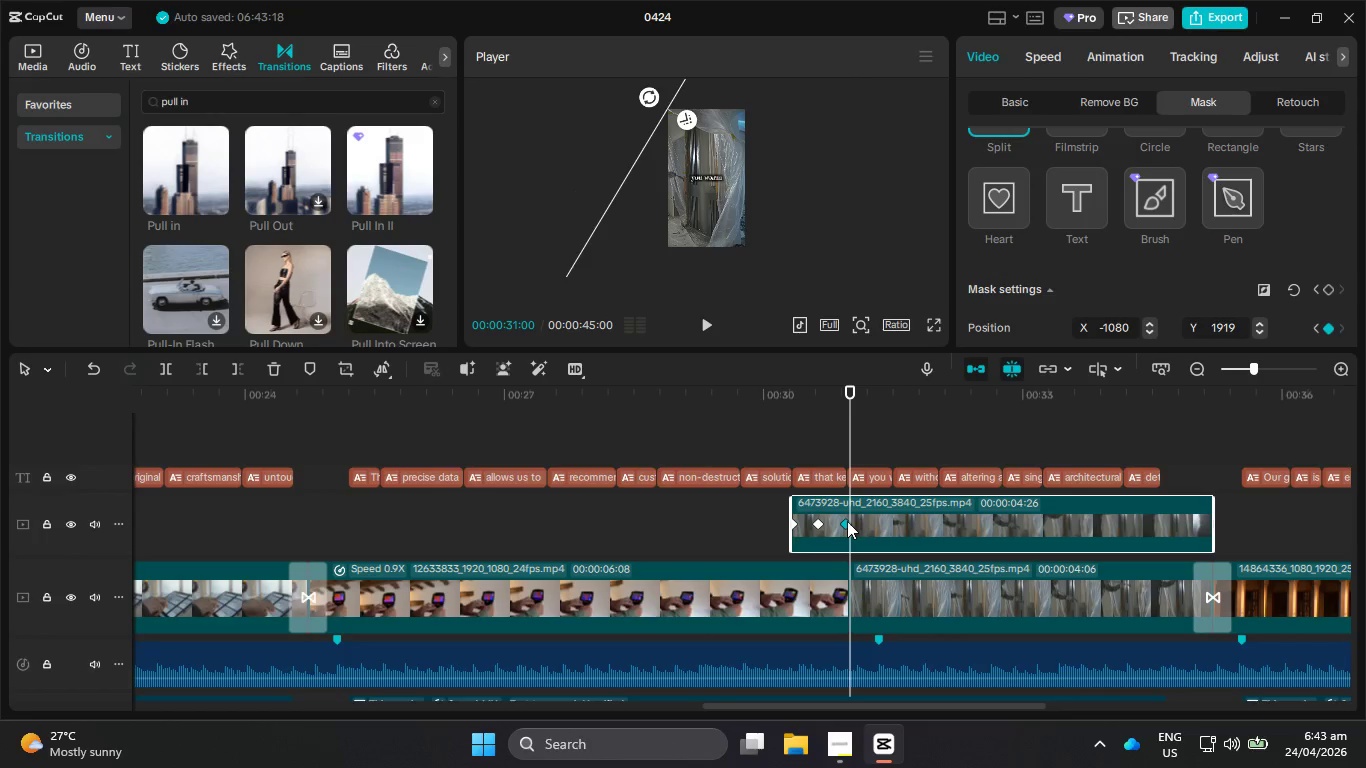 
left_click_drag(start_coordinate=[824, 399], to_coordinate=[784, 396])
 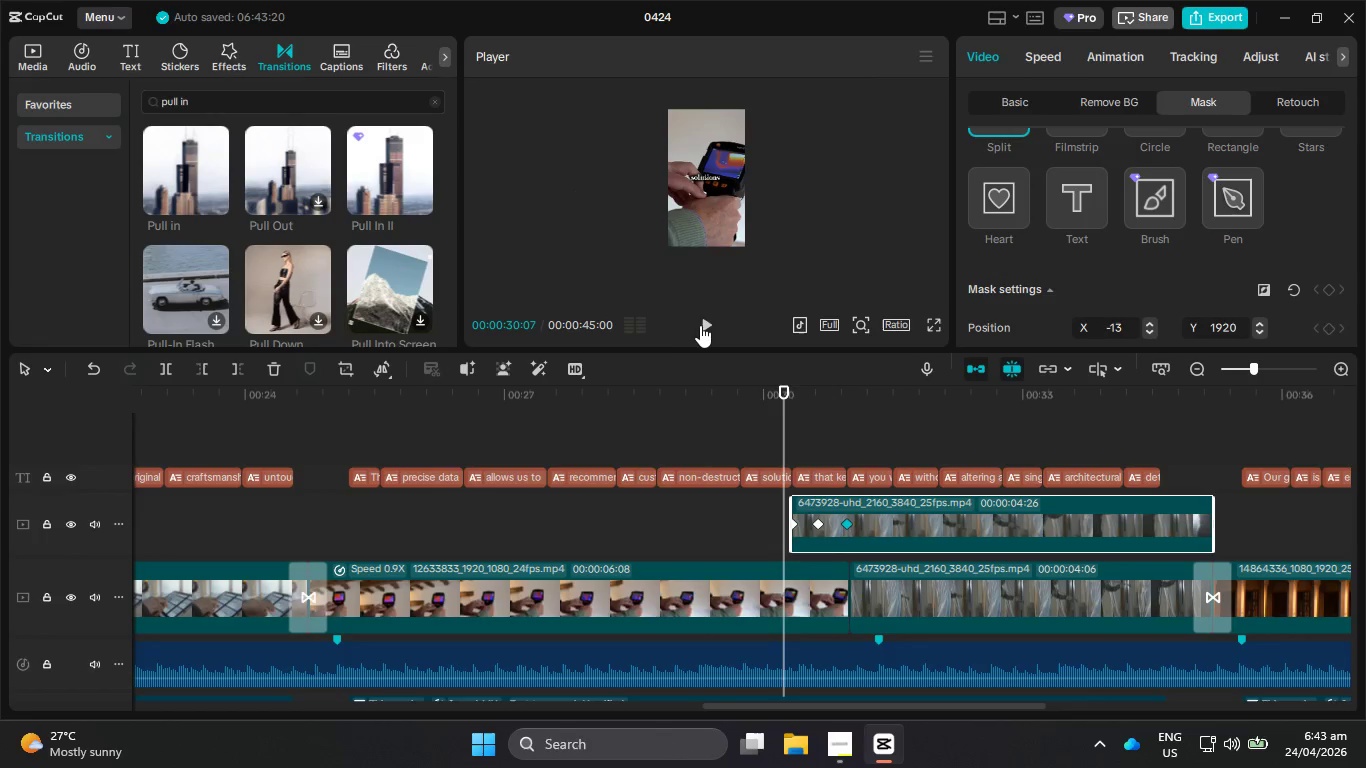 
left_click([705, 323])
 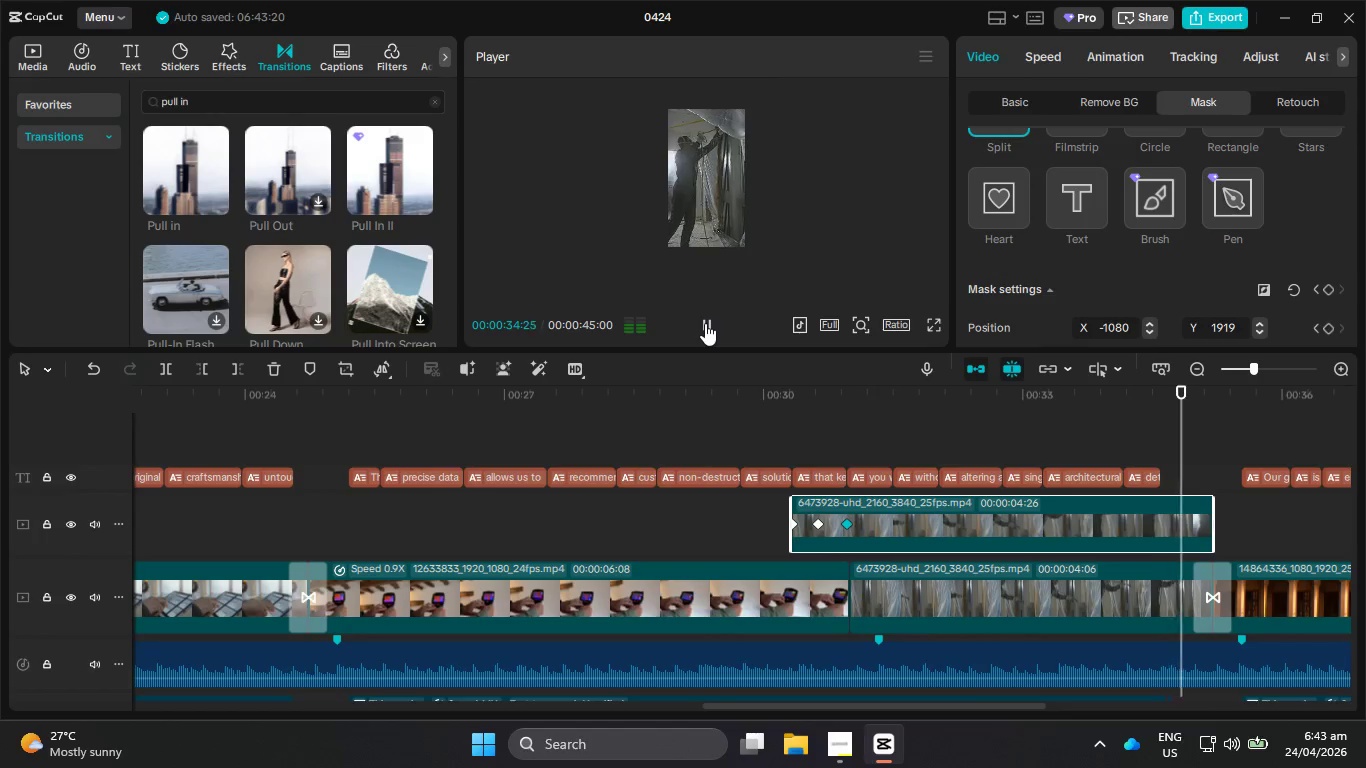 
wait(6.36)
 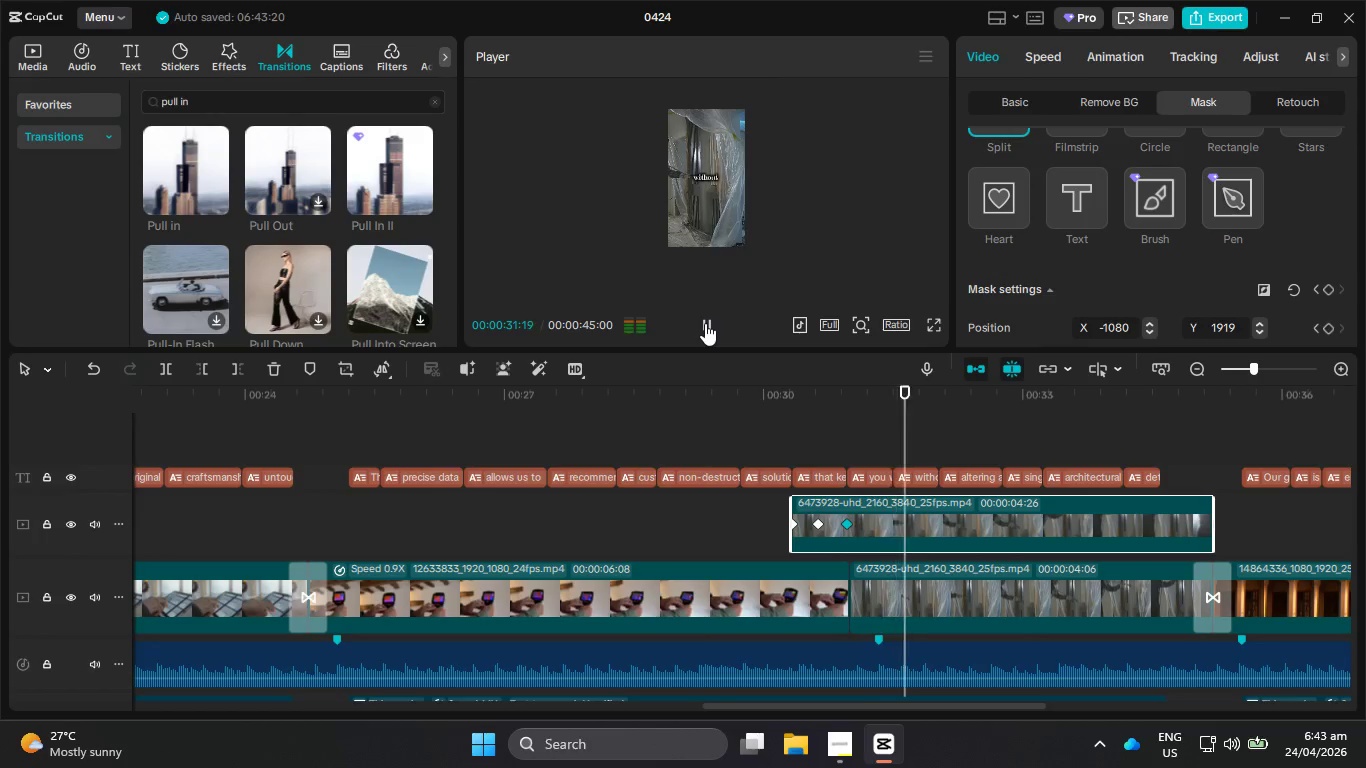 
left_click([705, 323])
 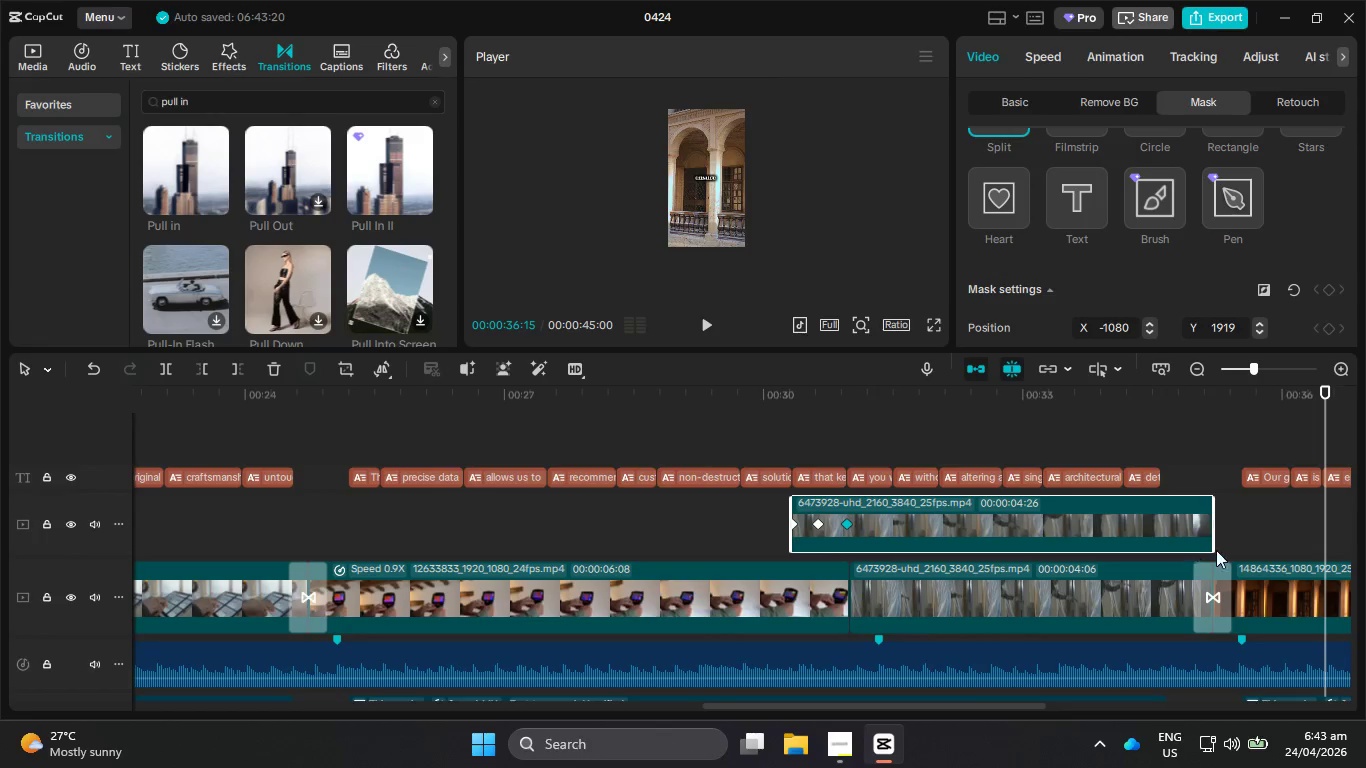 
left_click([1187, 510])
 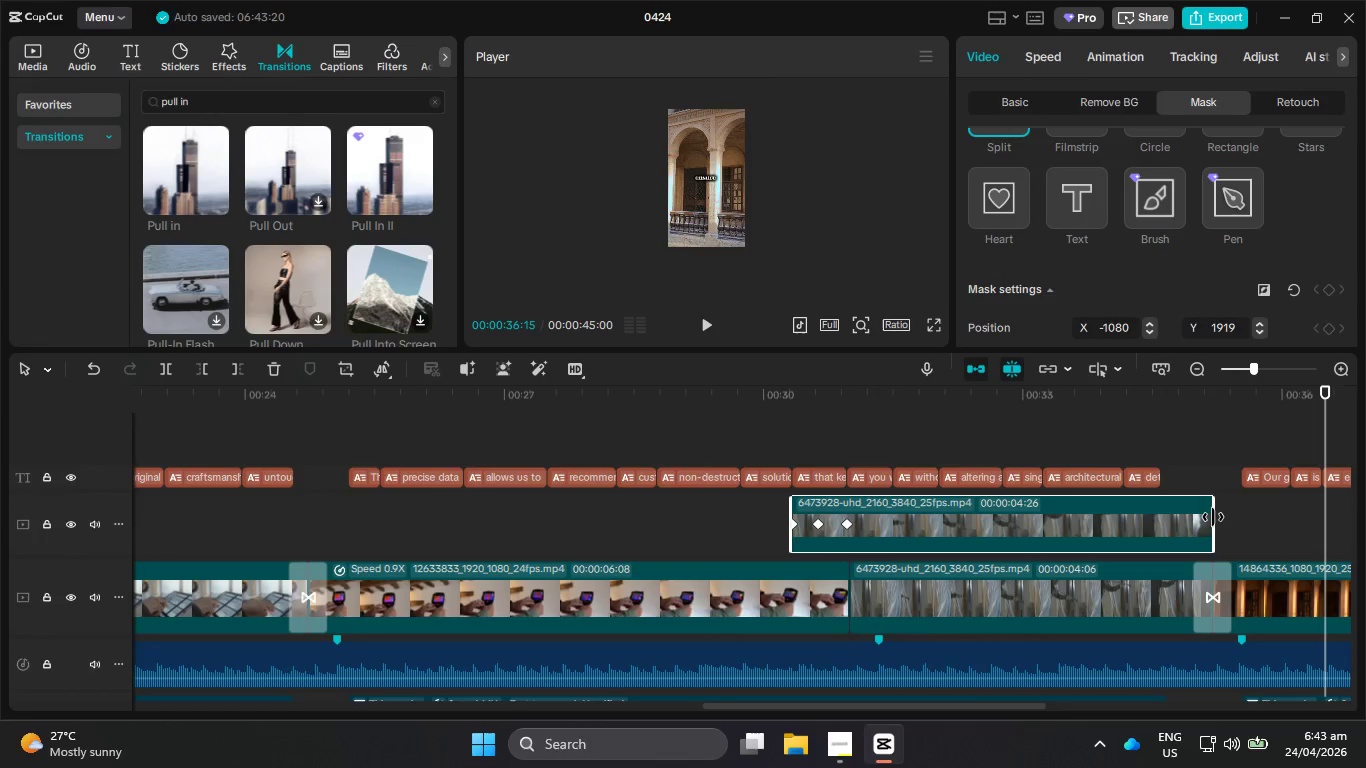 
left_click_drag(start_coordinate=[1212, 518], to_coordinate=[862, 496])
 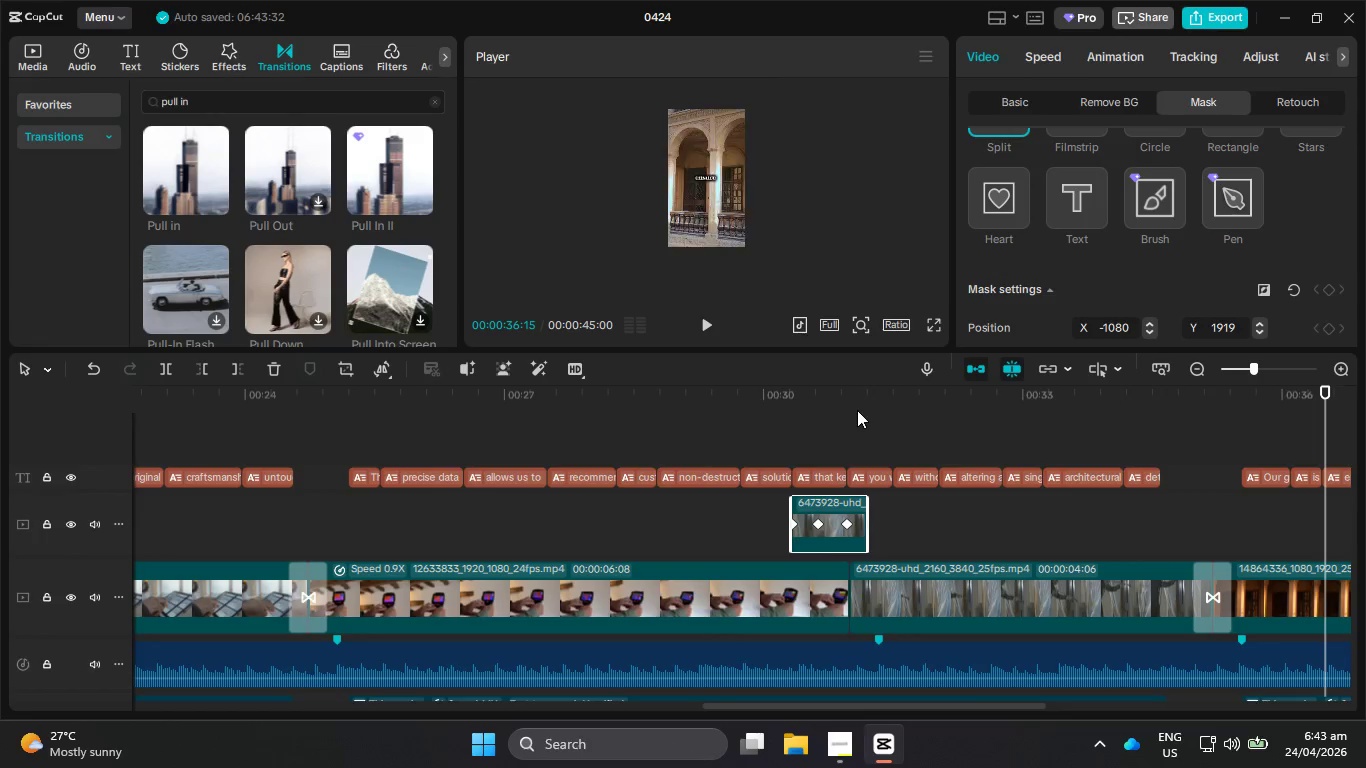 
left_click_drag(start_coordinate=[855, 409], to_coordinate=[784, 406])
 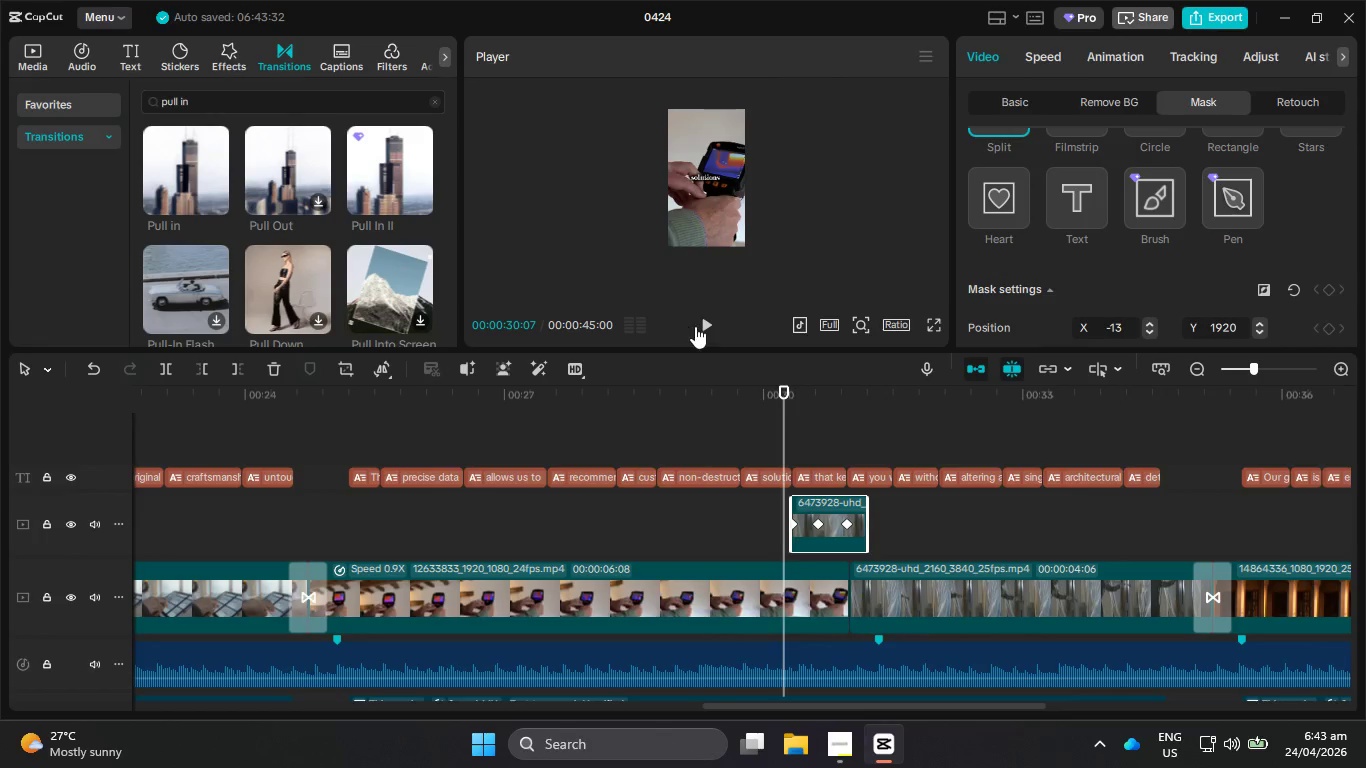 
left_click([695, 326])
 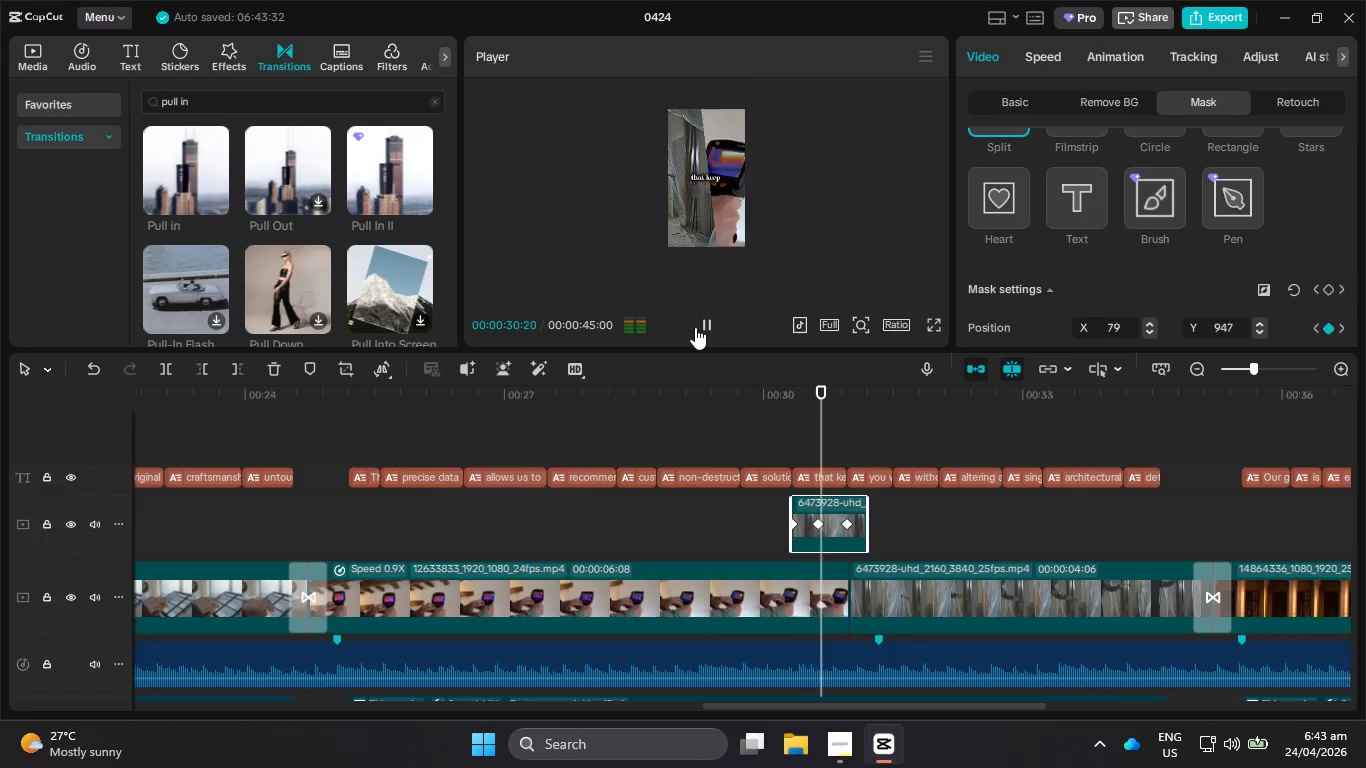 
left_click([695, 327])
 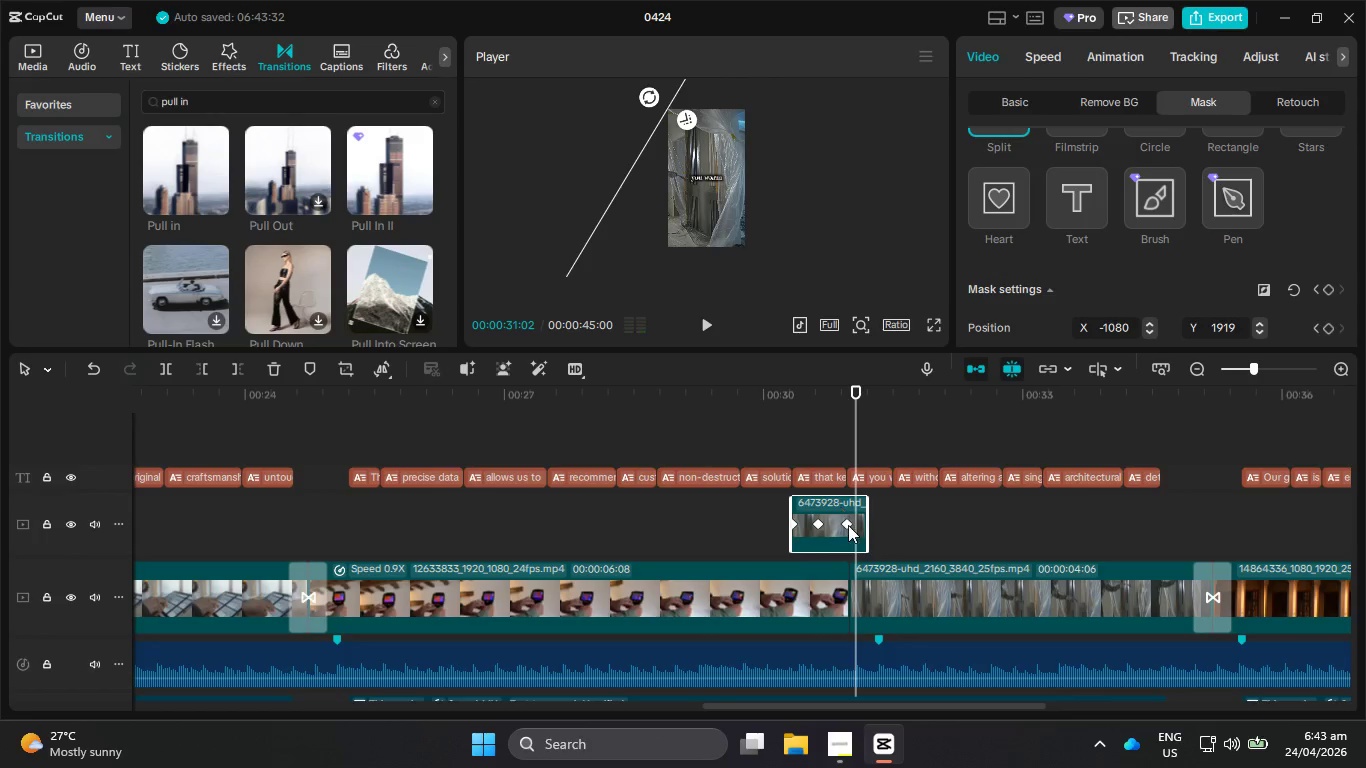 
left_click([848, 526])
 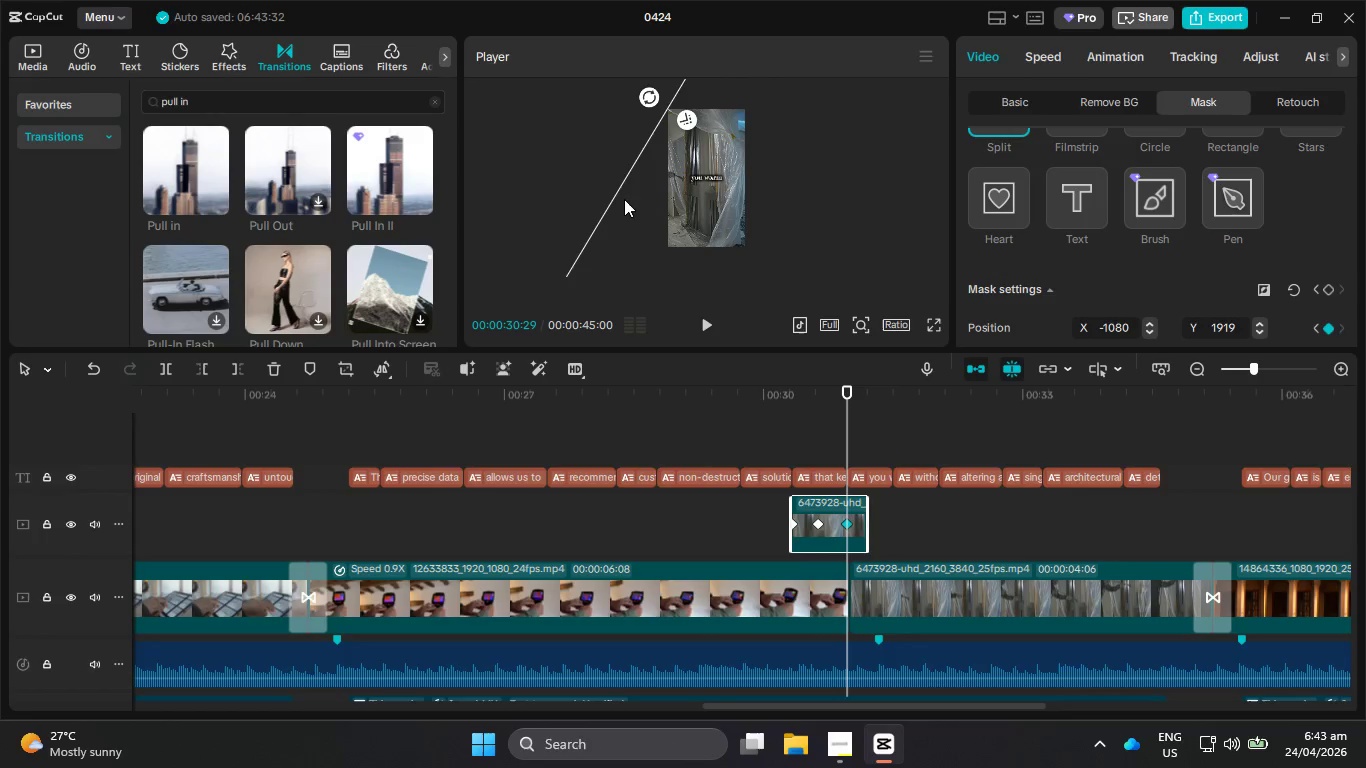 
left_click_drag(start_coordinate=[618, 199], to_coordinate=[570, 194])
 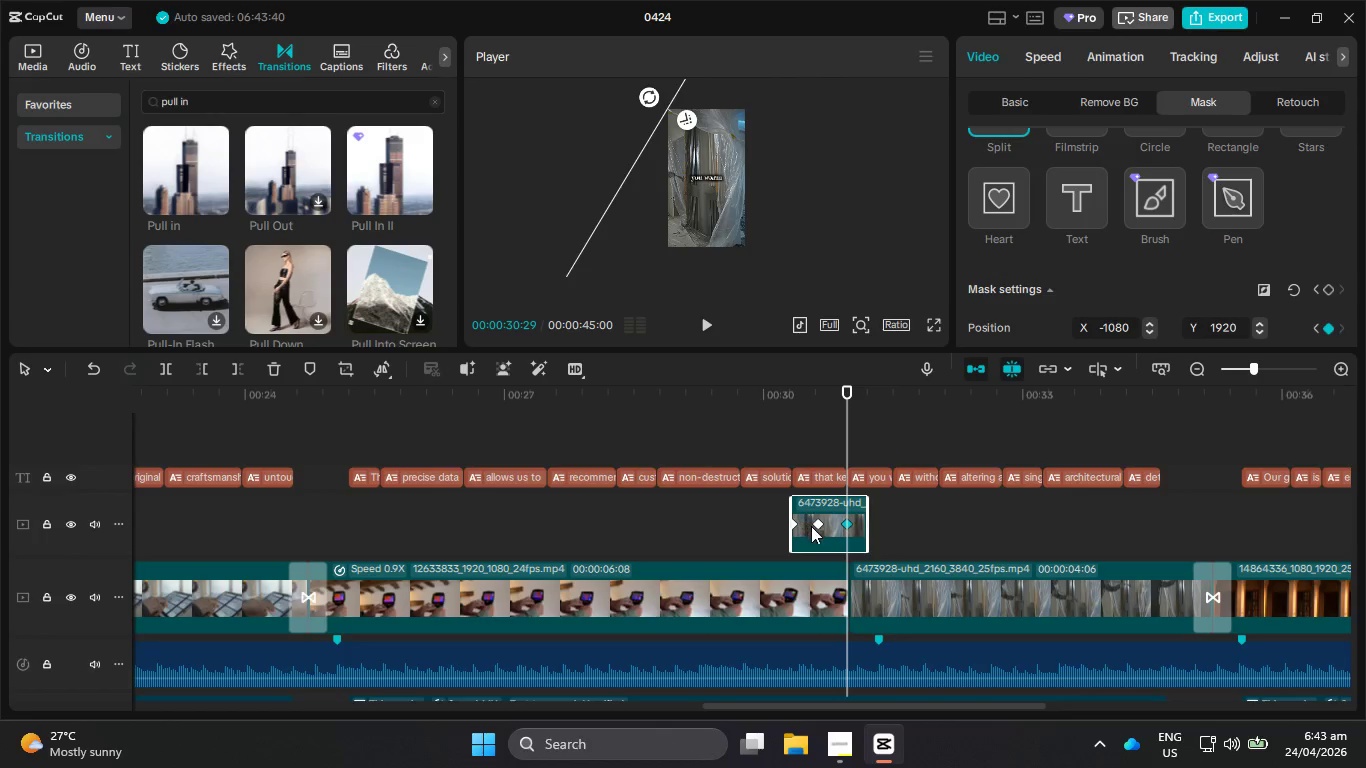 
left_click([822, 520])
 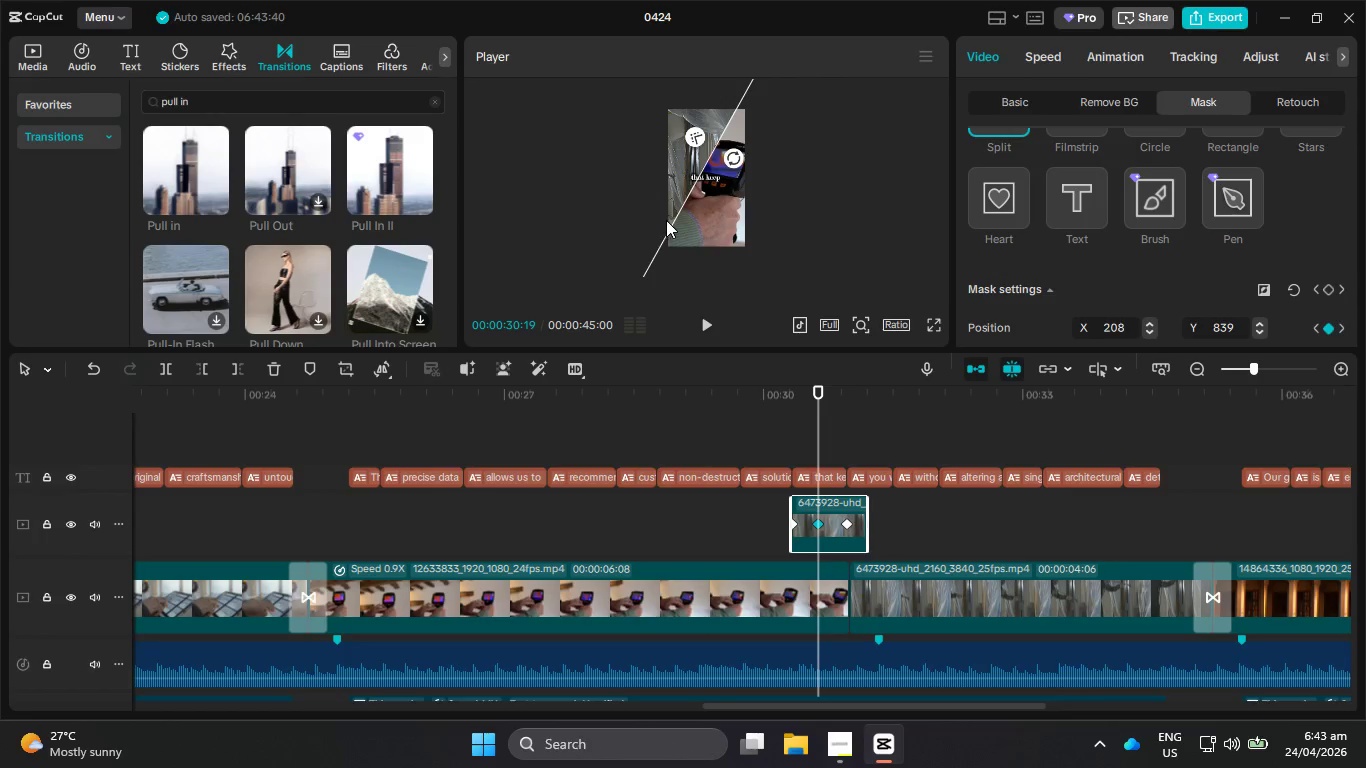 
left_click_drag(start_coordinate=[673, 219], to_coordinate=[649, 201])
 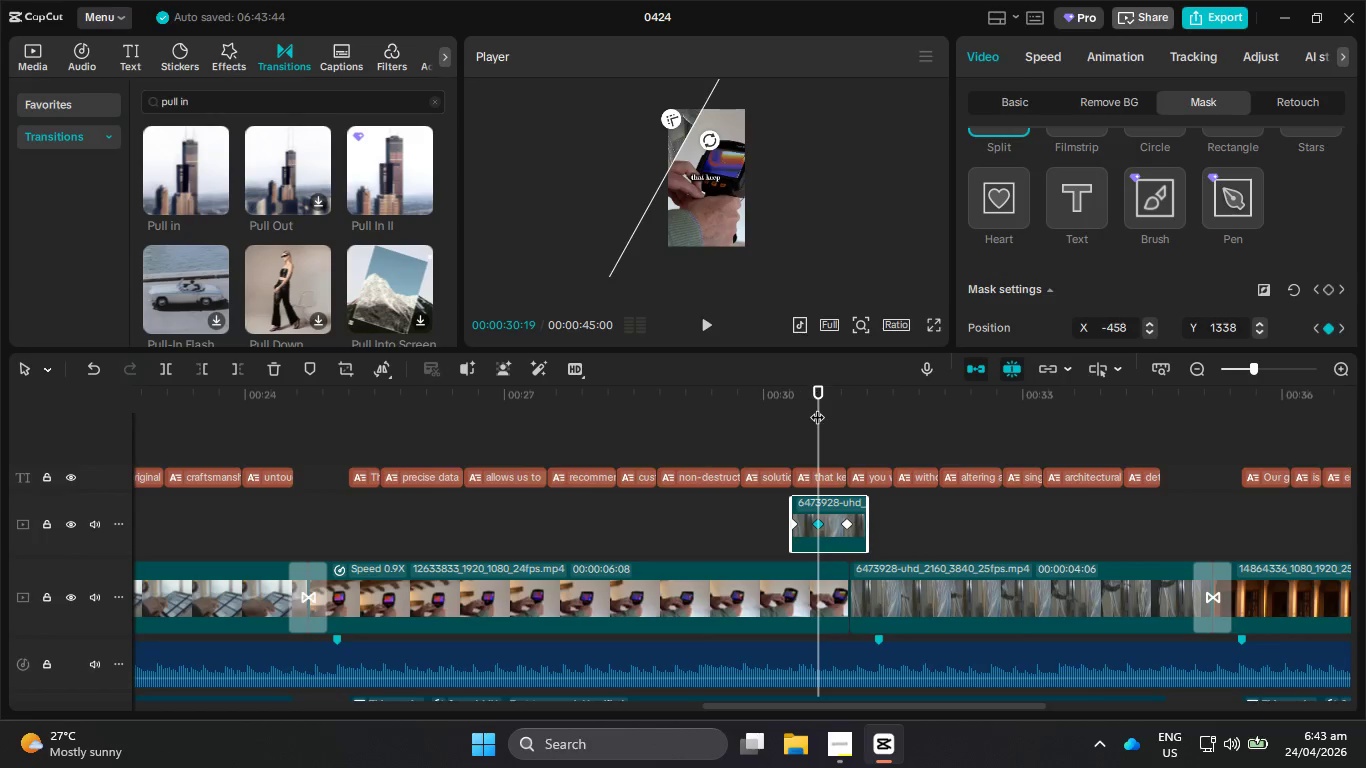 
left_click_drag(start_coordinate=[817, 407], to_coordinate=[783, 402])
 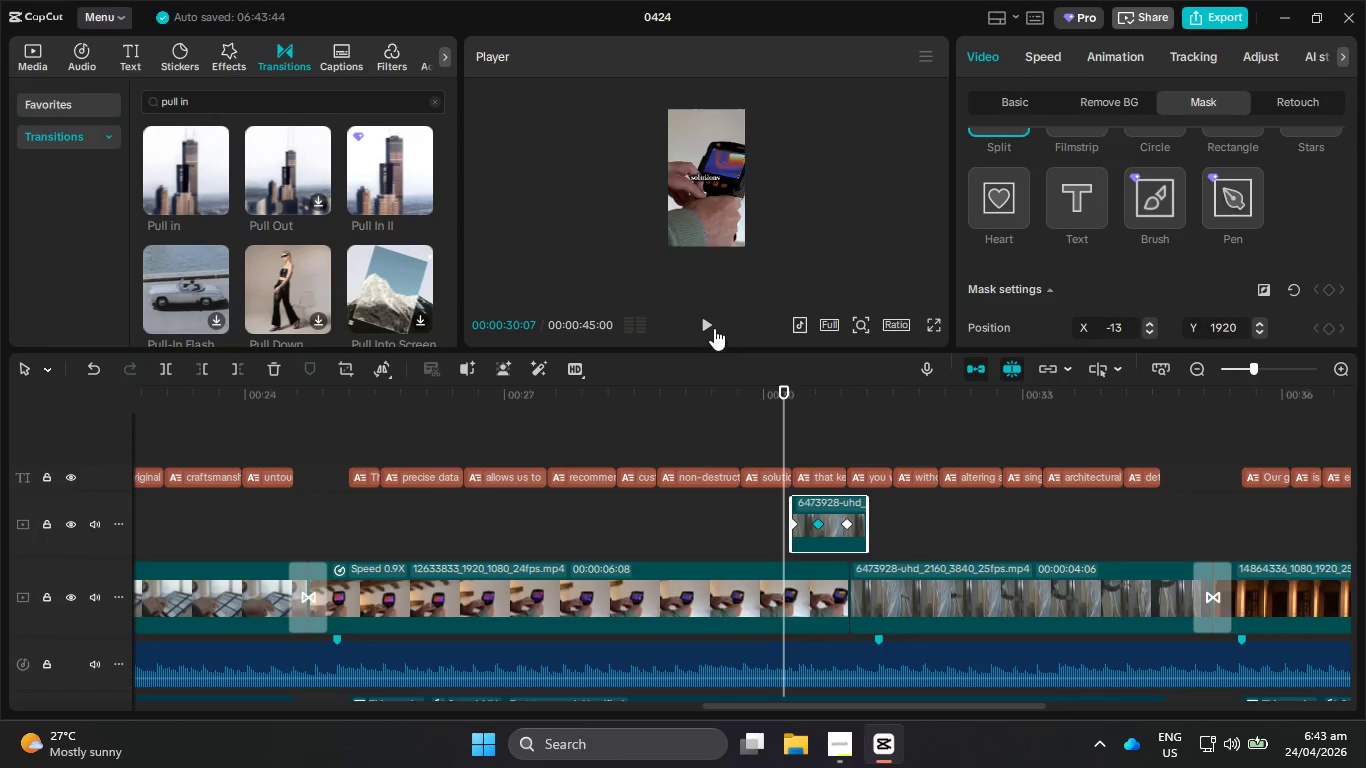 
left_click([712, 325])
 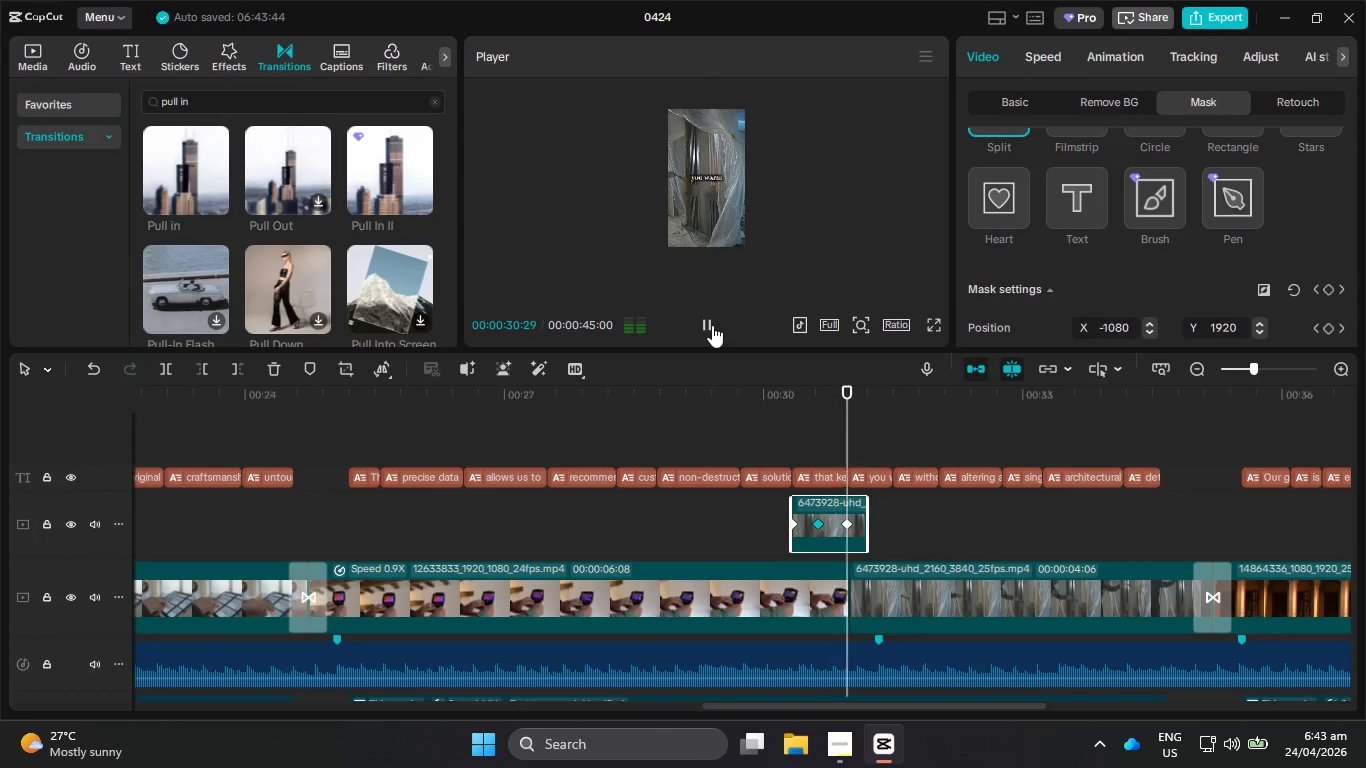 
left_click([712, 325])
 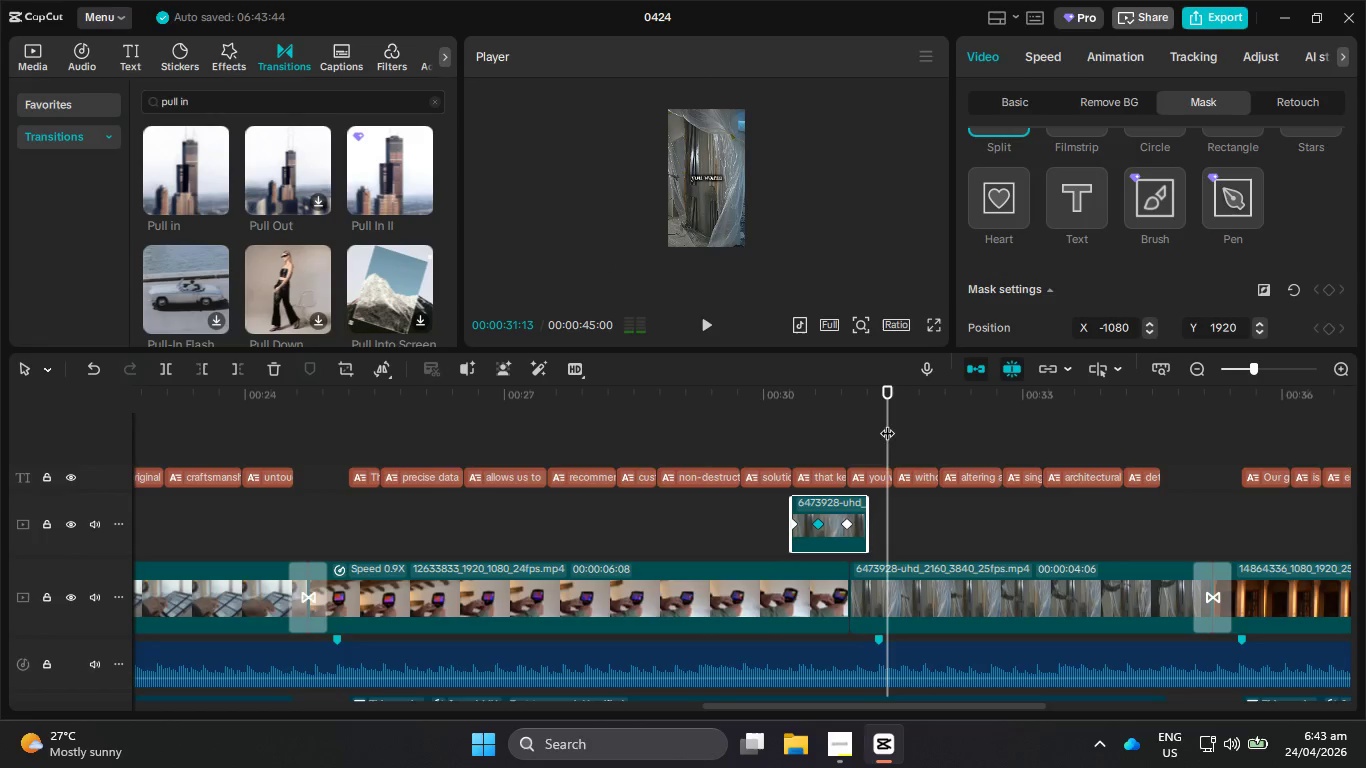 
left_click_drag(start_coordinate=[891, 427], to_coordinate=[818, 410])
 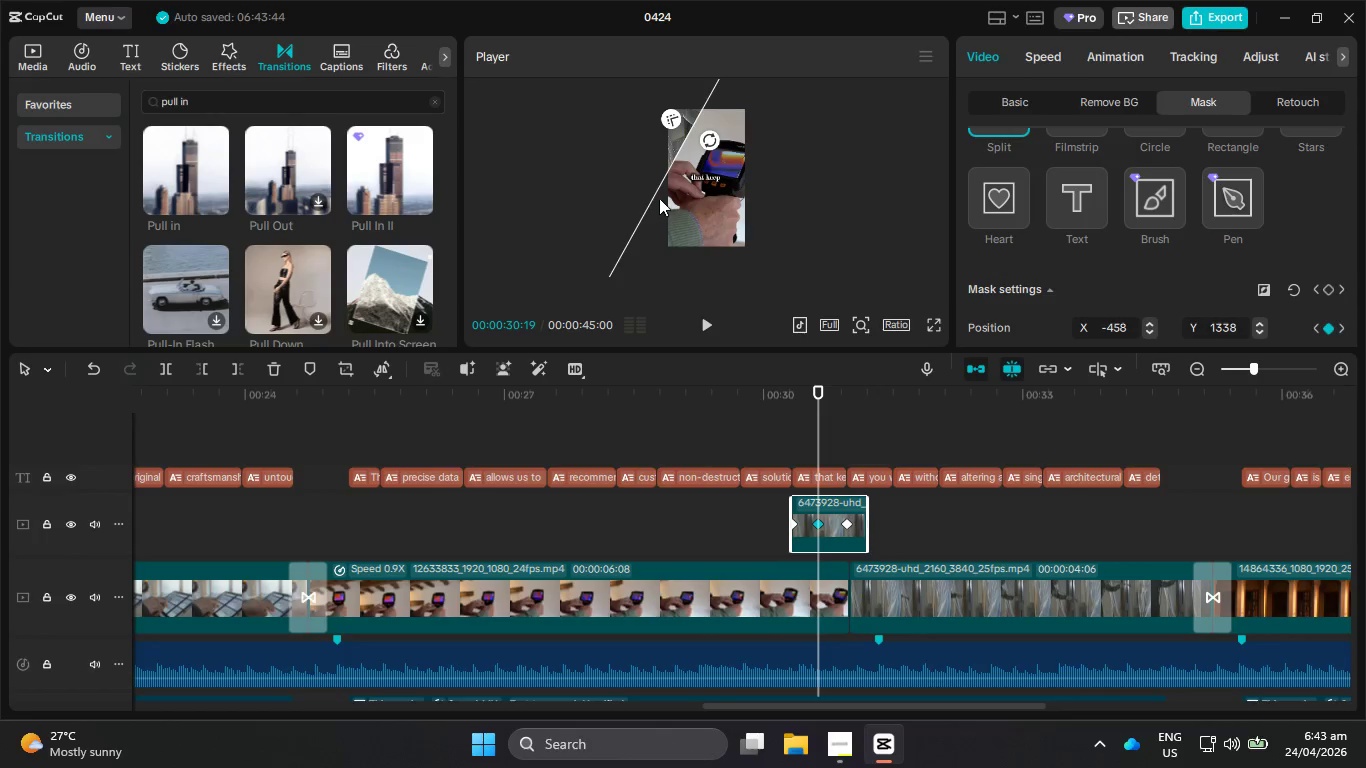 
left_click_drag(start_coordinate=[657, 190], to_coordinate=[681, 218])
 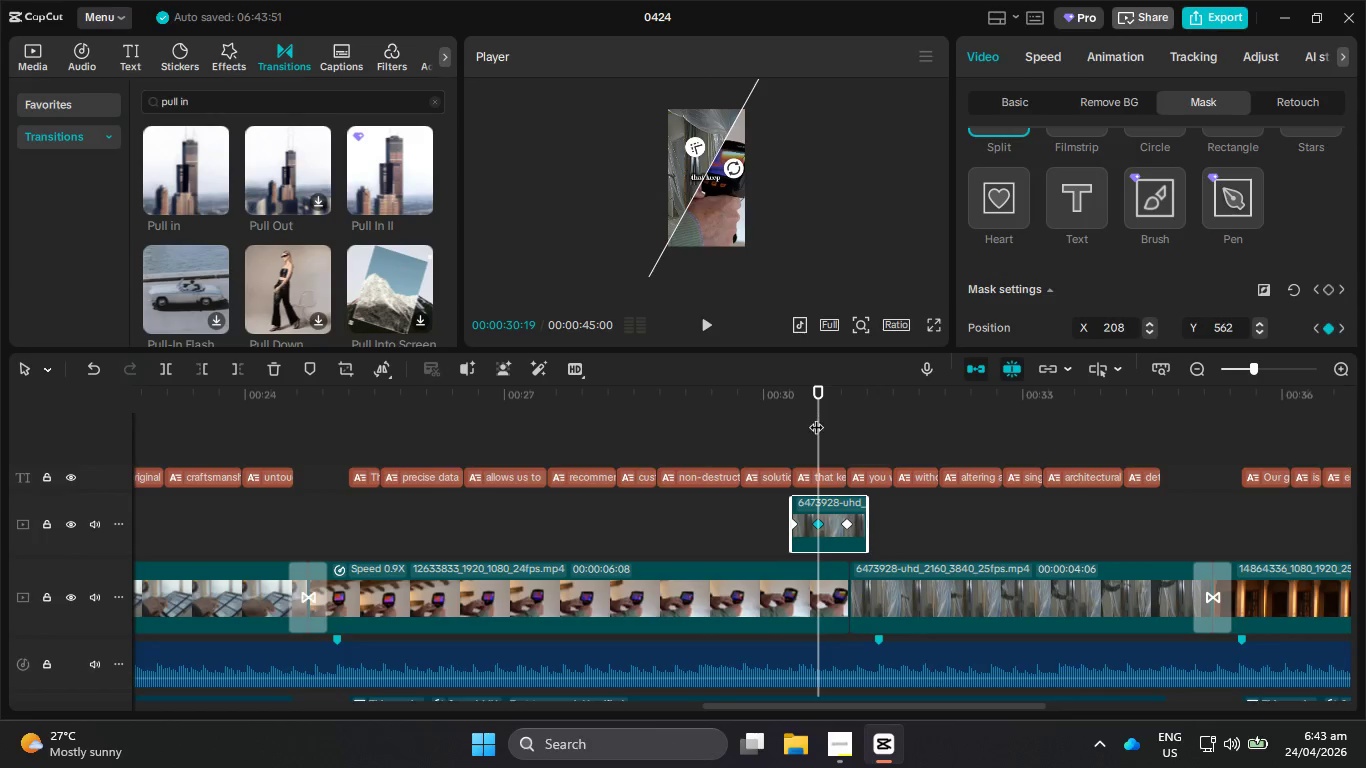 
left_click_drag(start_coordinate=[818, 420], to_coordinate=[807, 420])
 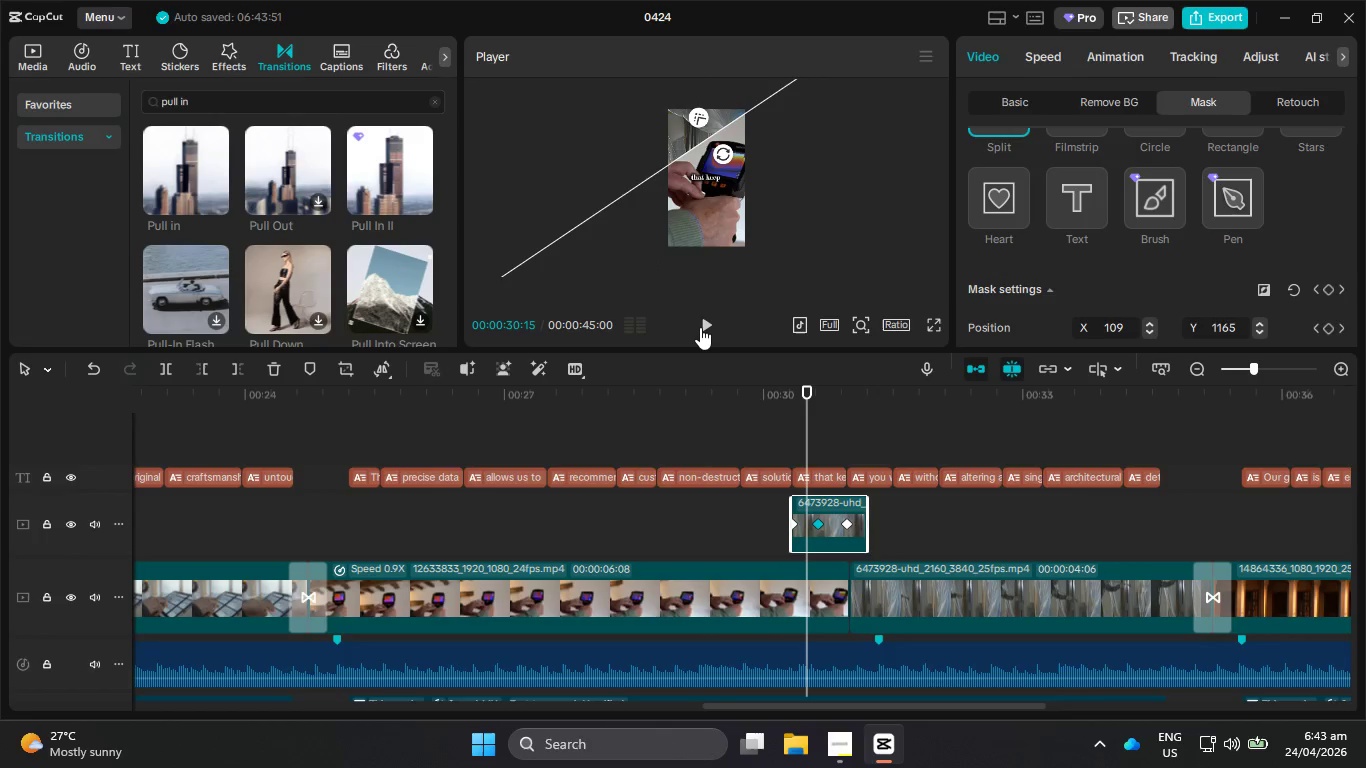 
left_click([700, 327])
 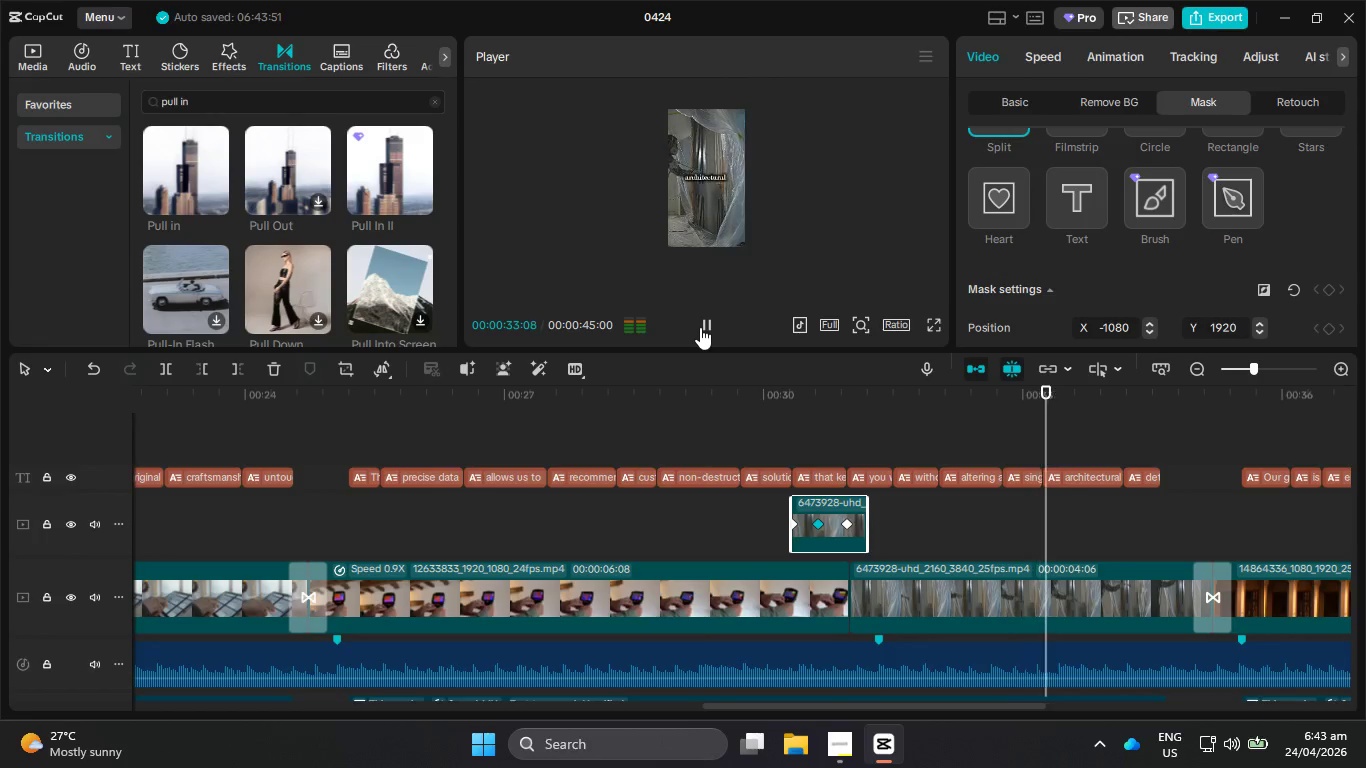 
left_click([700, 325])
 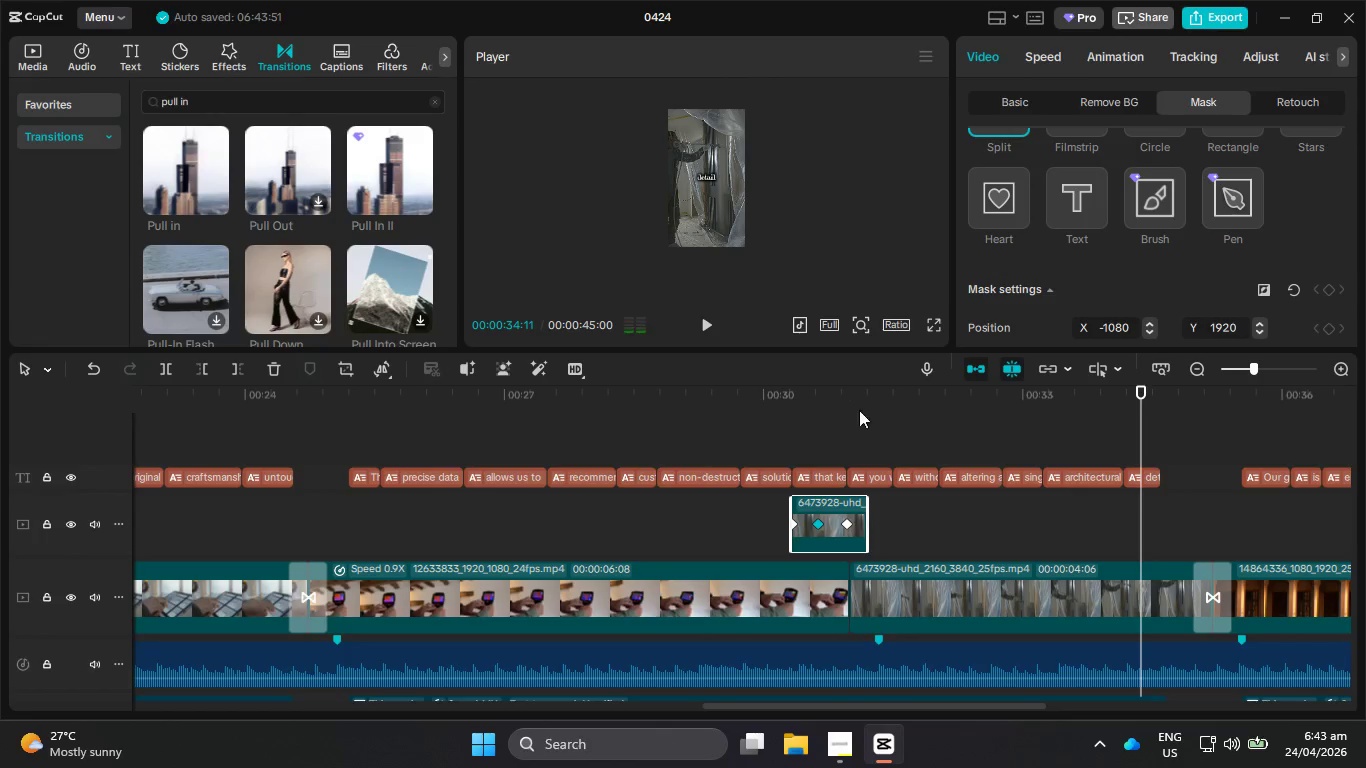 
left_click_drag(start_coordinate=[860, 411], to_coordinate=[841, 412])
 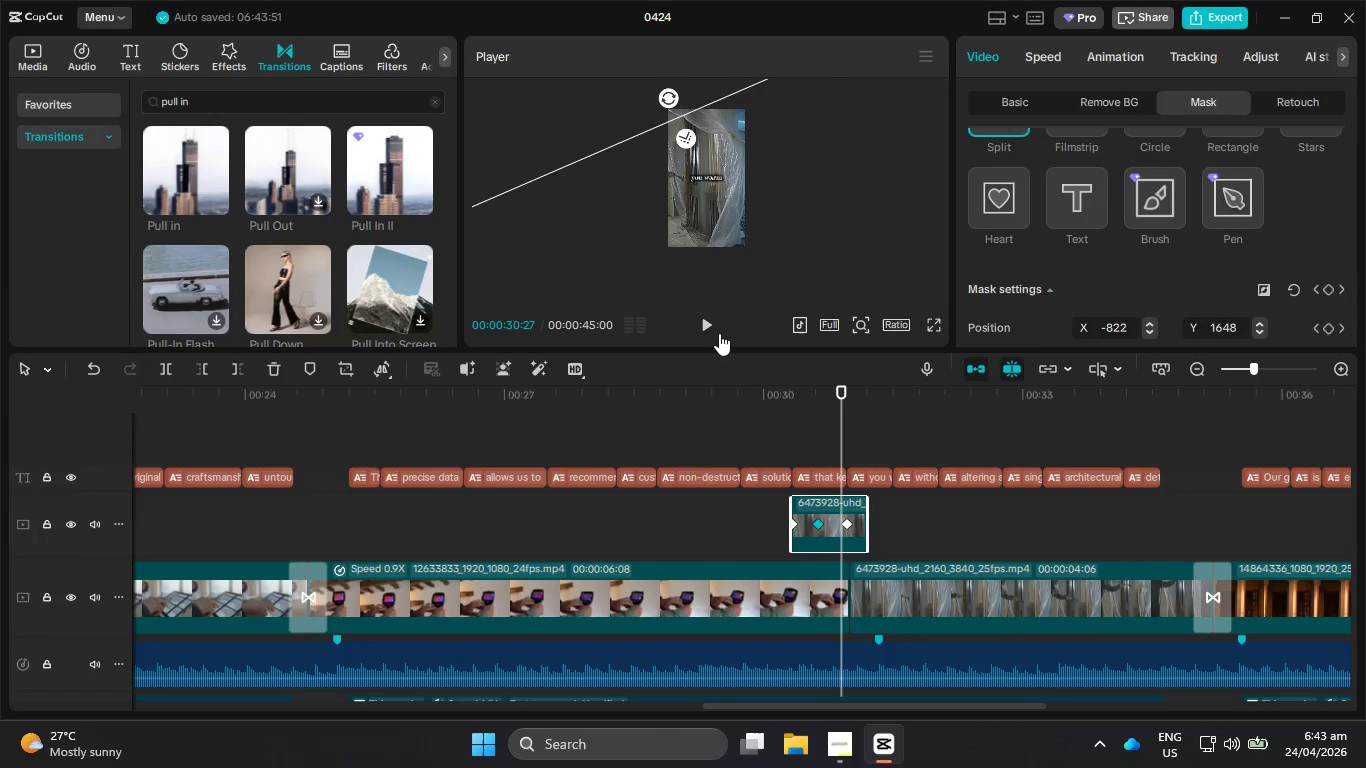 
left_click([711, 329])
 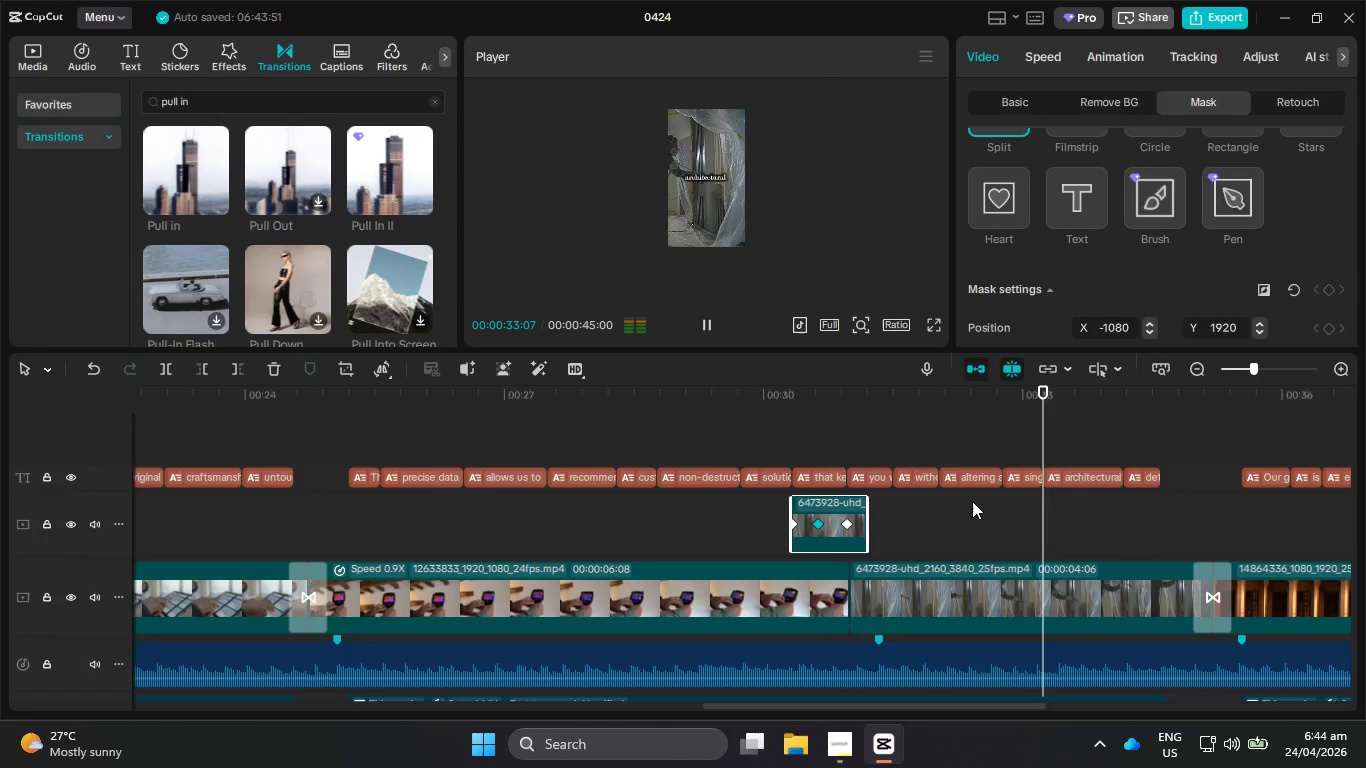 
scroll: coordinate [1127, 230], scroll_direction: up, amount: 7.0
 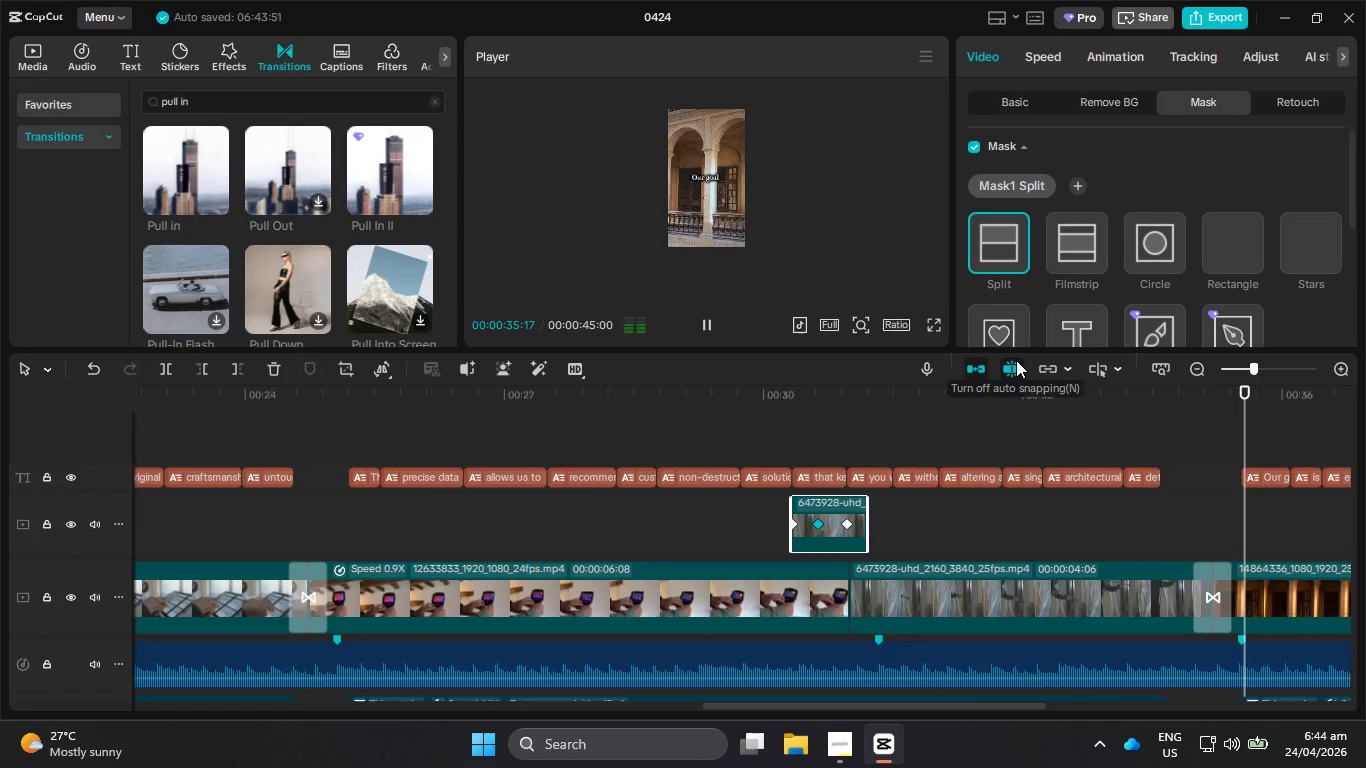 
hold_key(key=ControlLeft, duration=0.92)
scroll: coordinate [987, 537], scroll_direction: down, amount: 4.0
 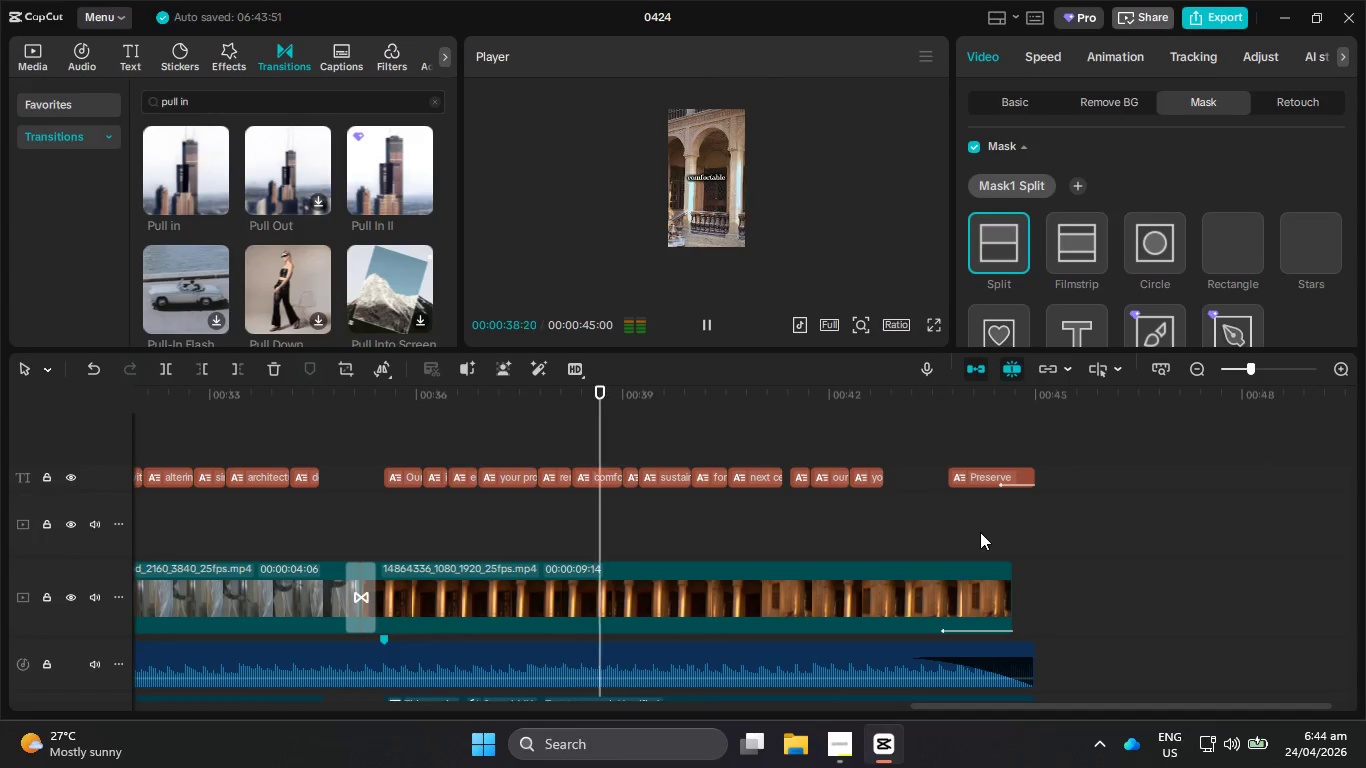 
left_click([851, 737])